 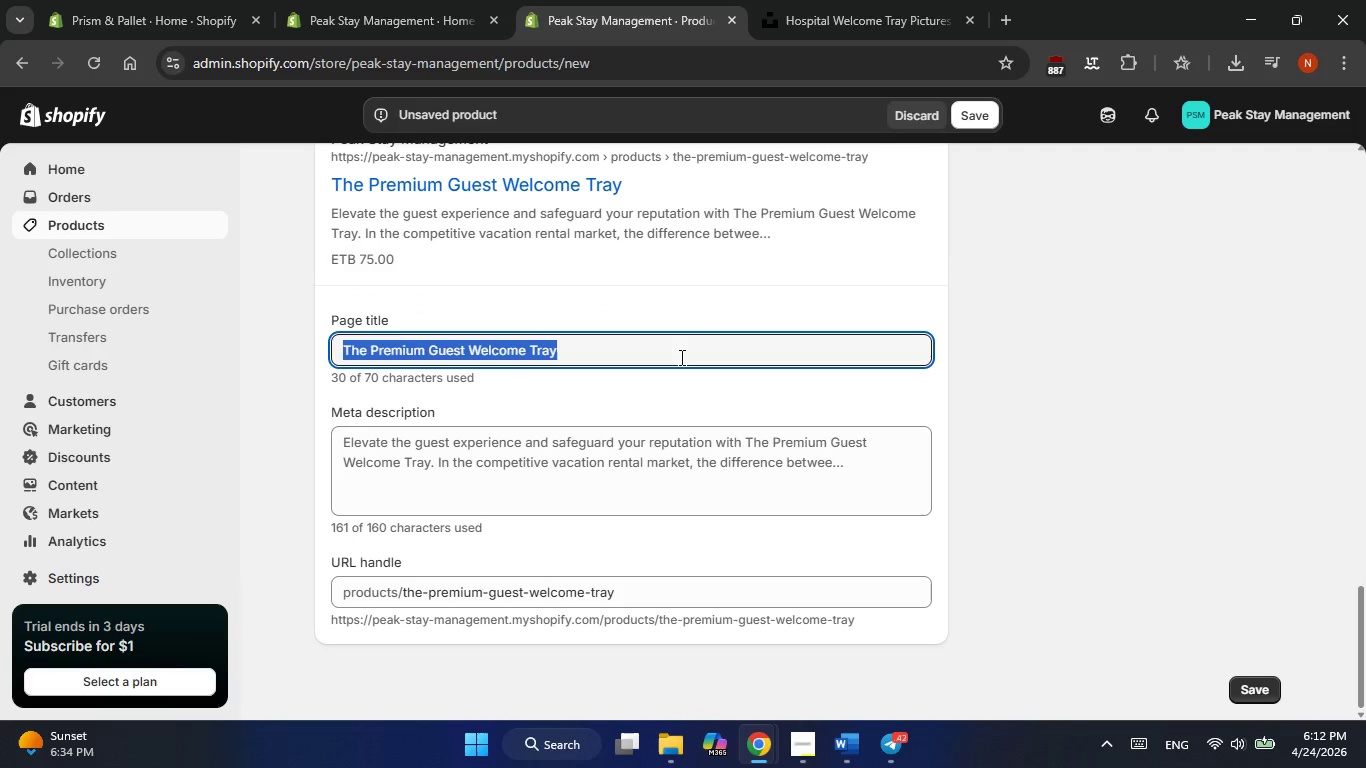 
triple_click([680, 357])
 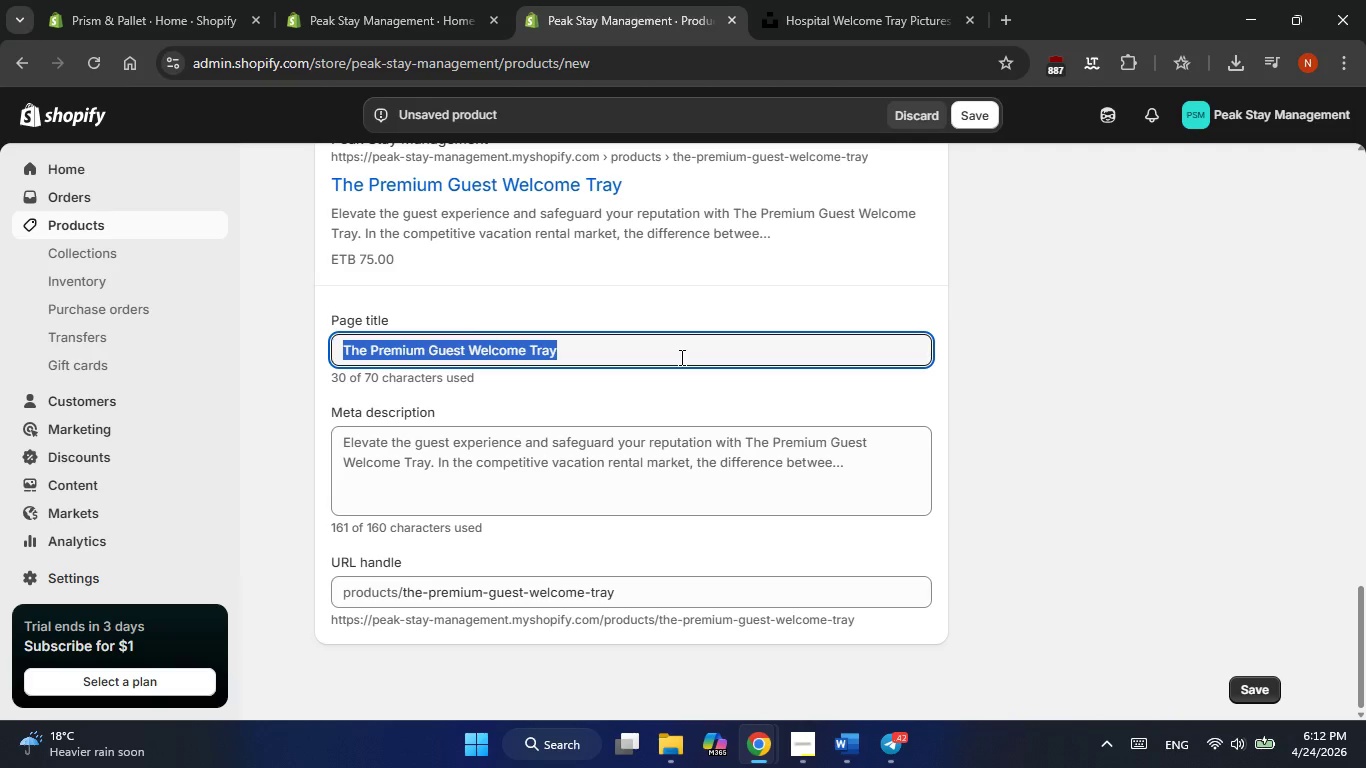 
wait(11.49)
 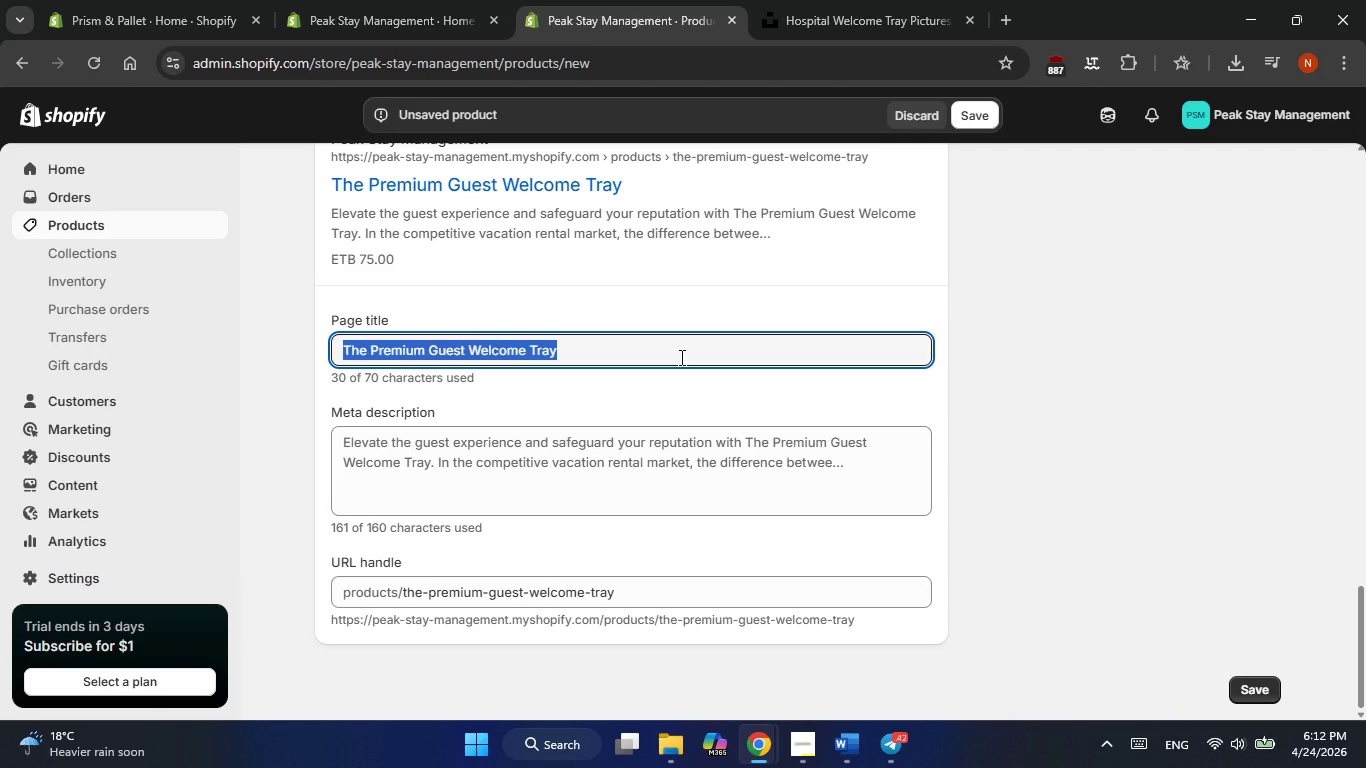 
left_click([632, 350])
 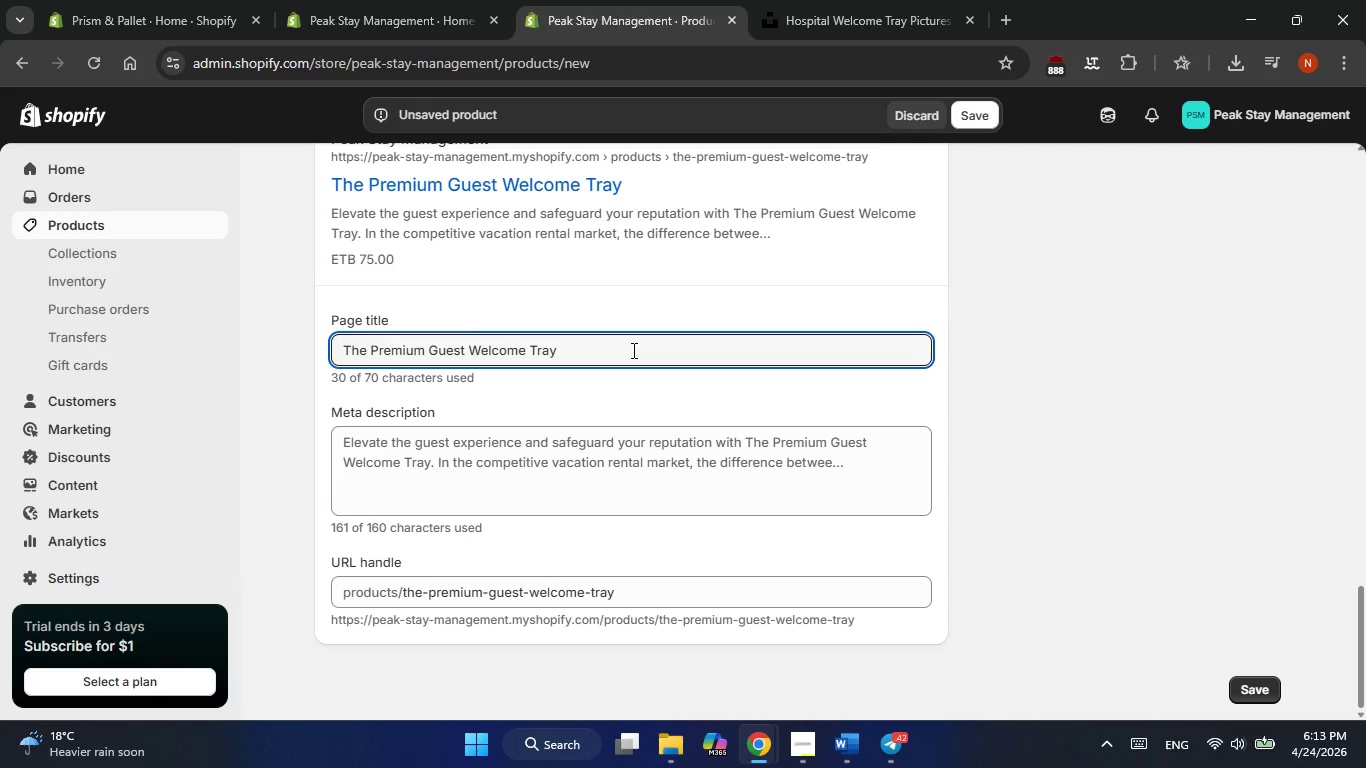 
left_click([632, 350])
 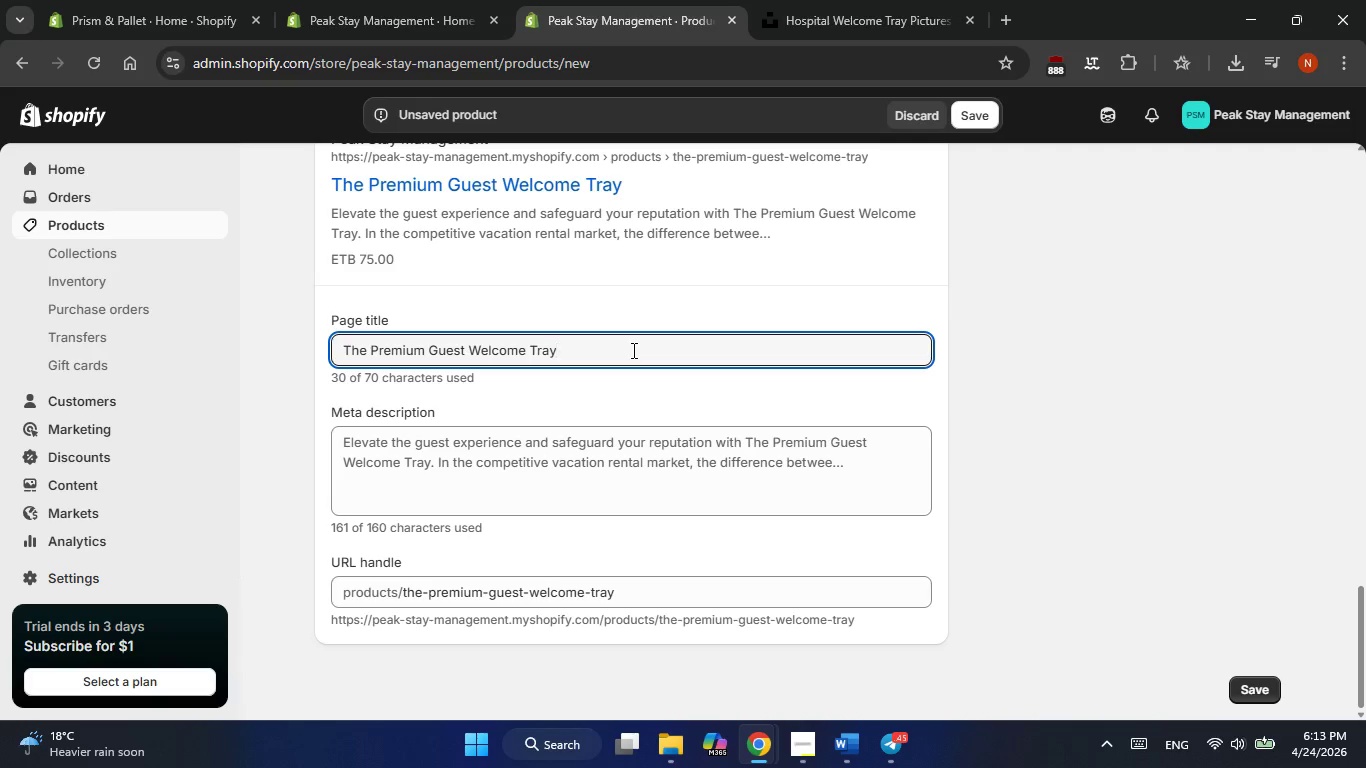 
wait(25.83)
 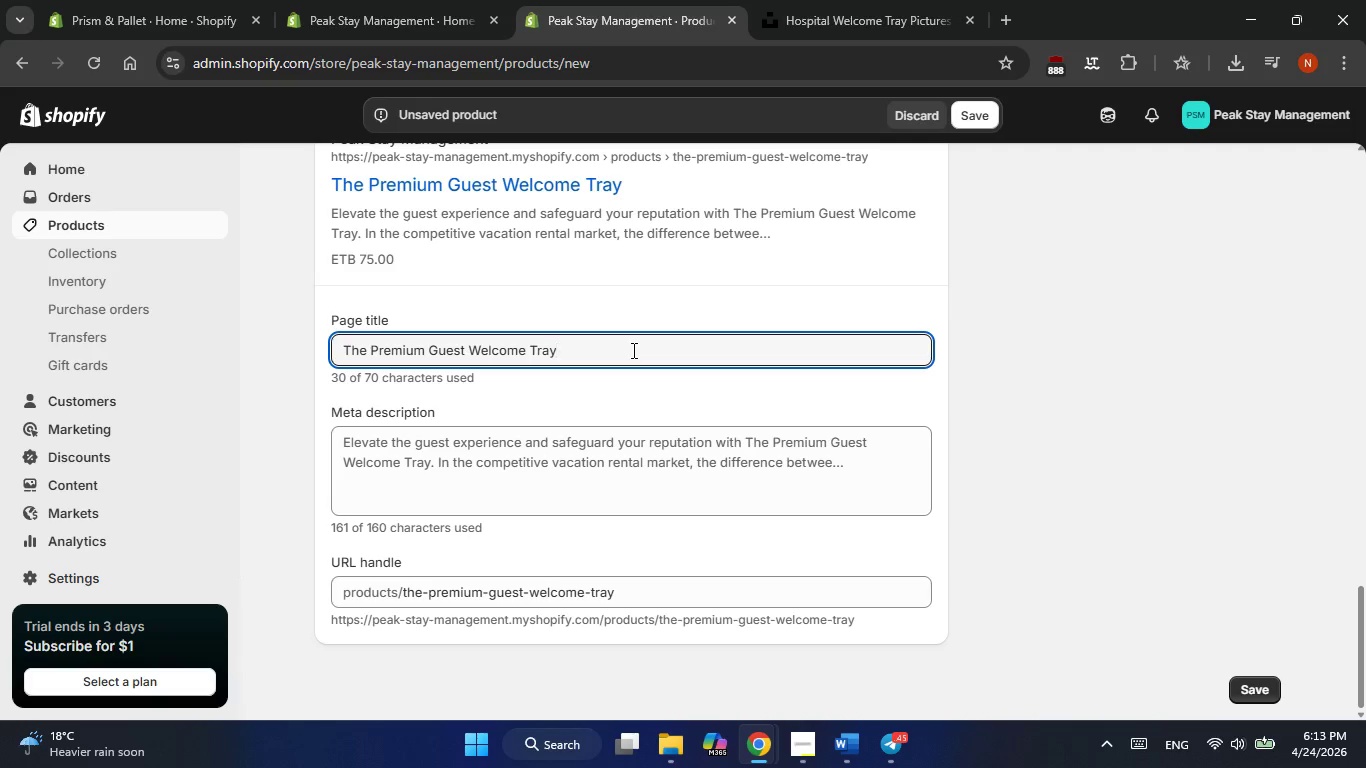 
type( | Airbnb Hospitalilty )
 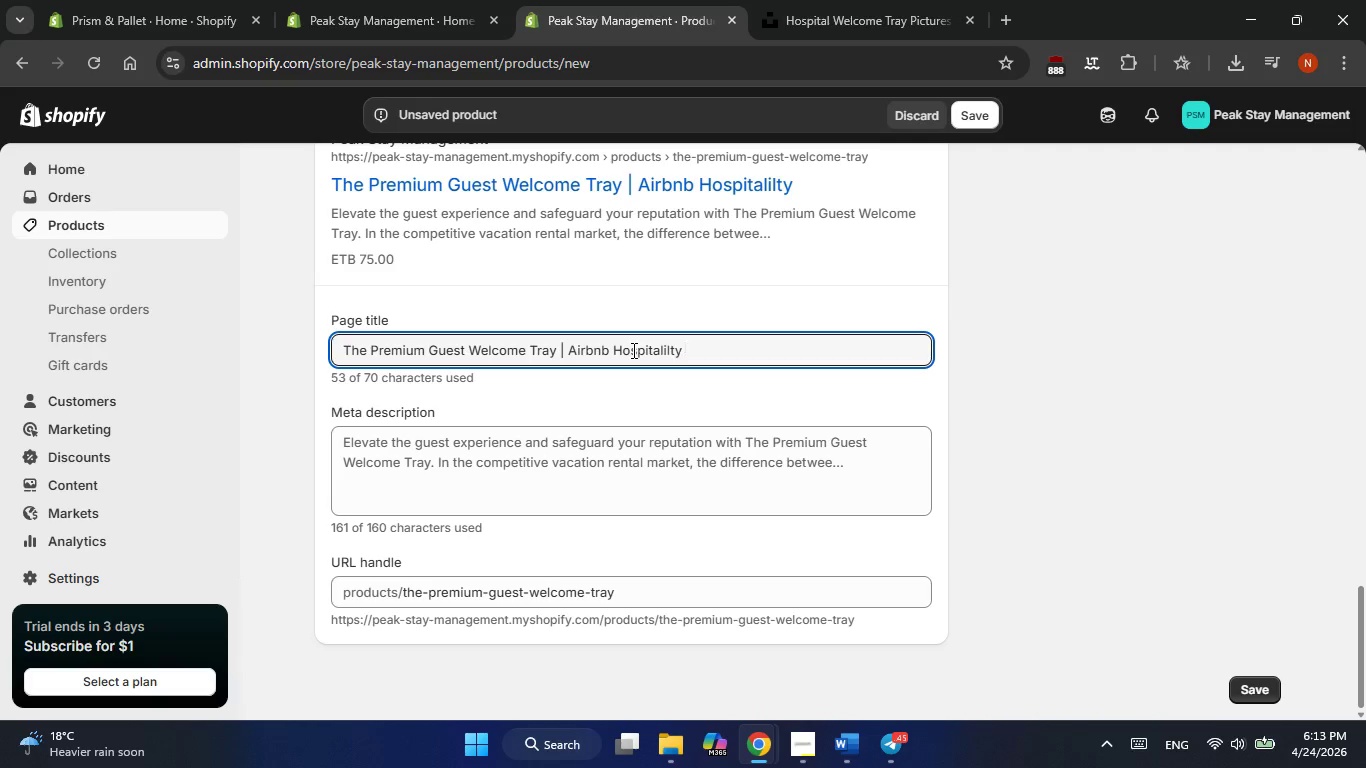 
type(& Safety KIt)
 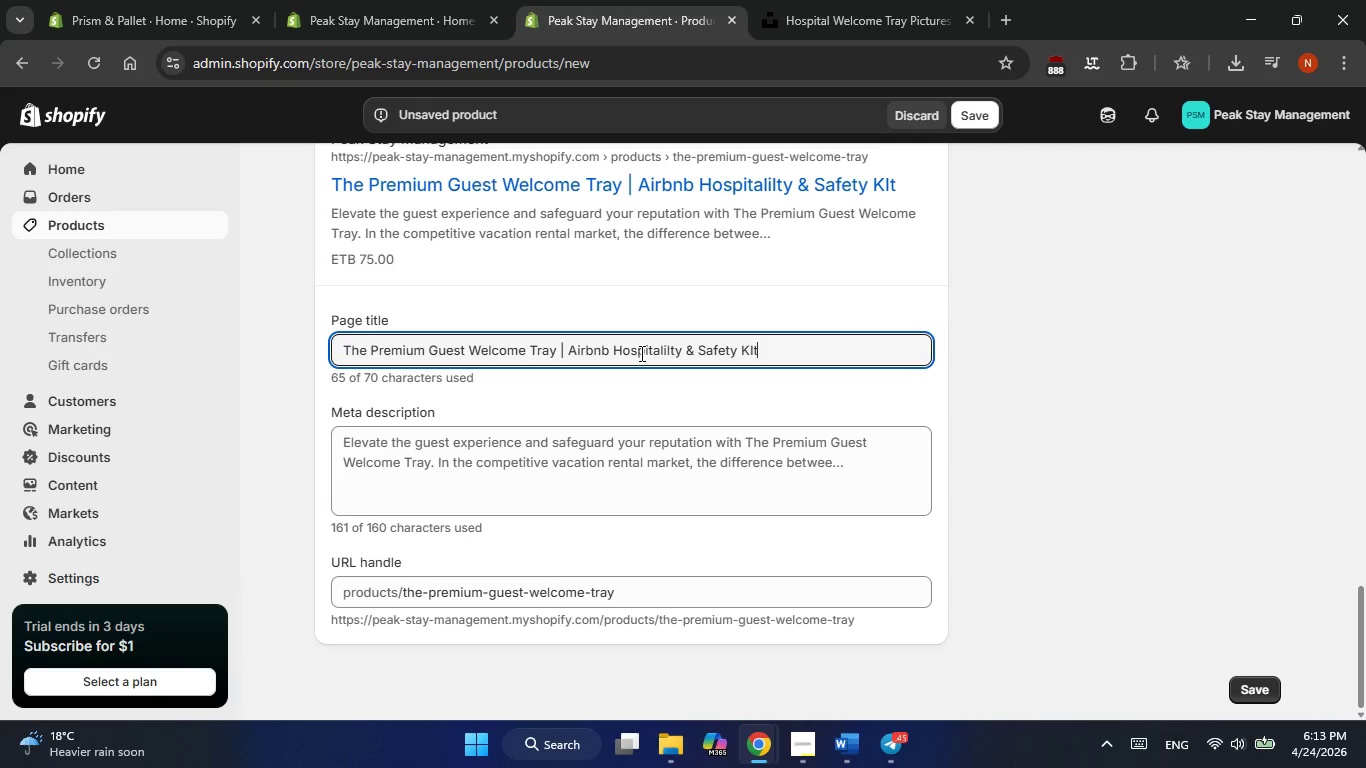 
key(ArrowLeft)
 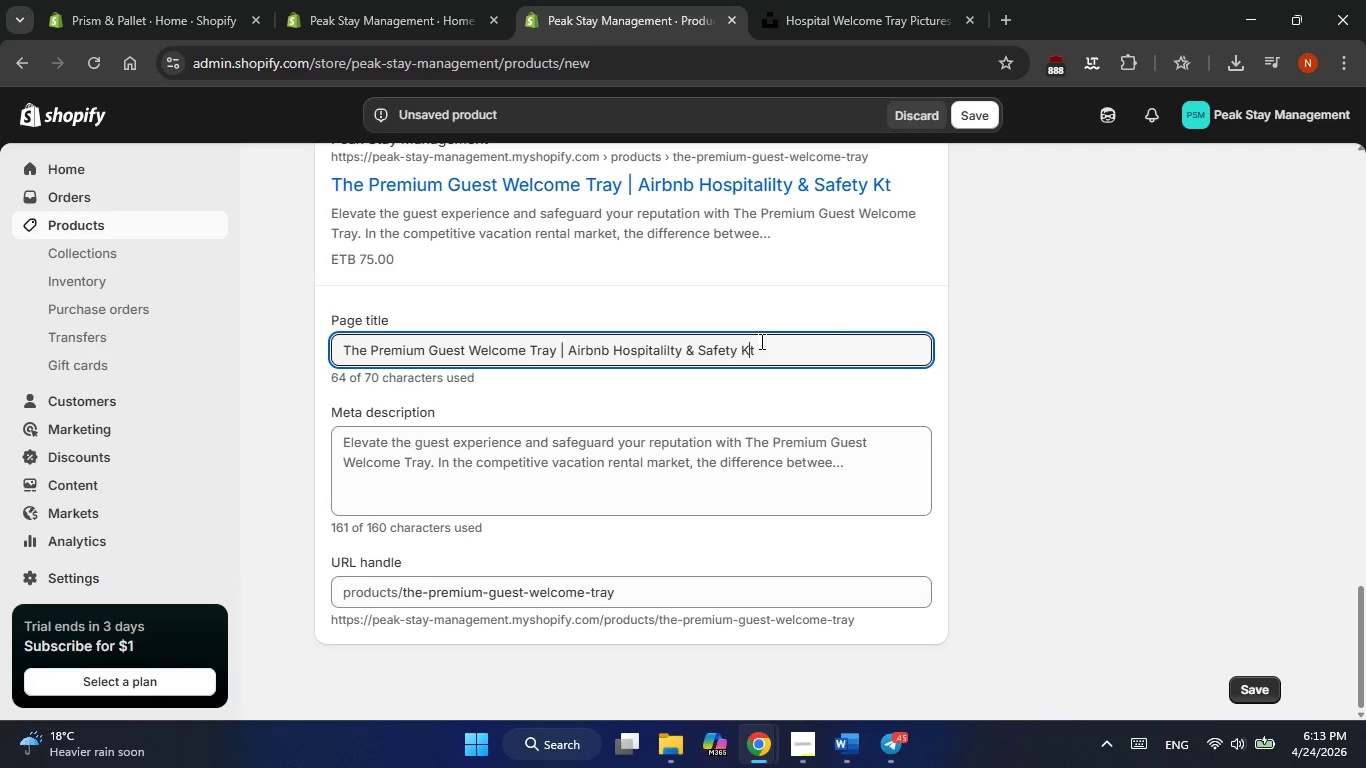 
key(Backspace)
 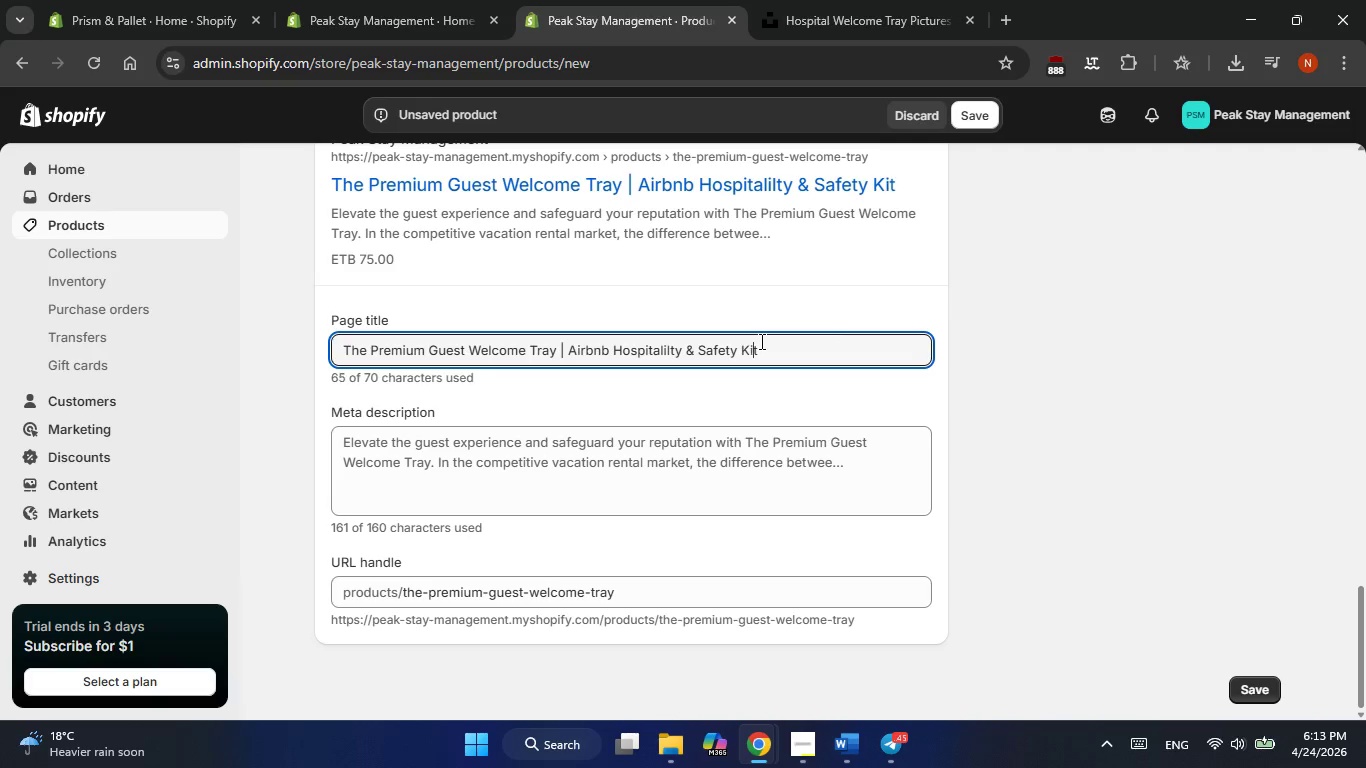 
key(I)
 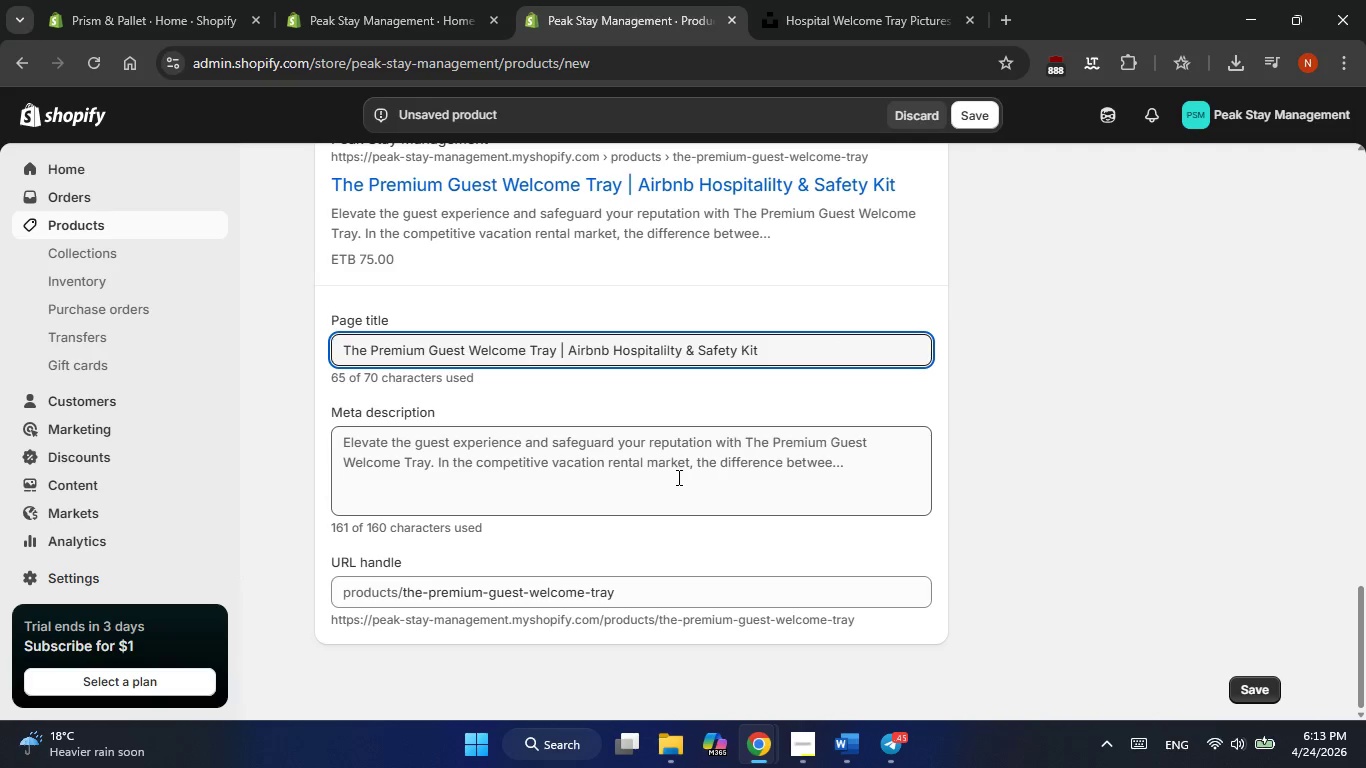 
double_click([672, 465])
 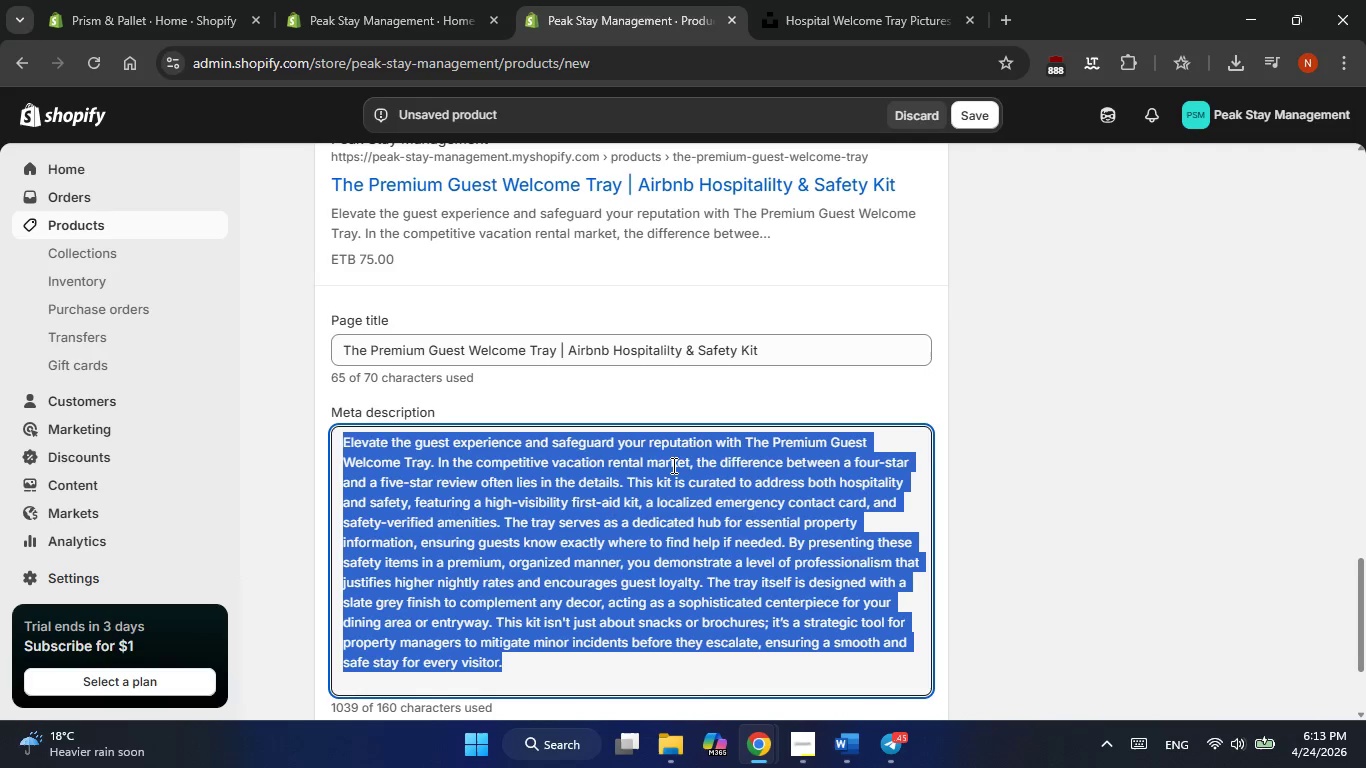 
triple_click([672, 465])
 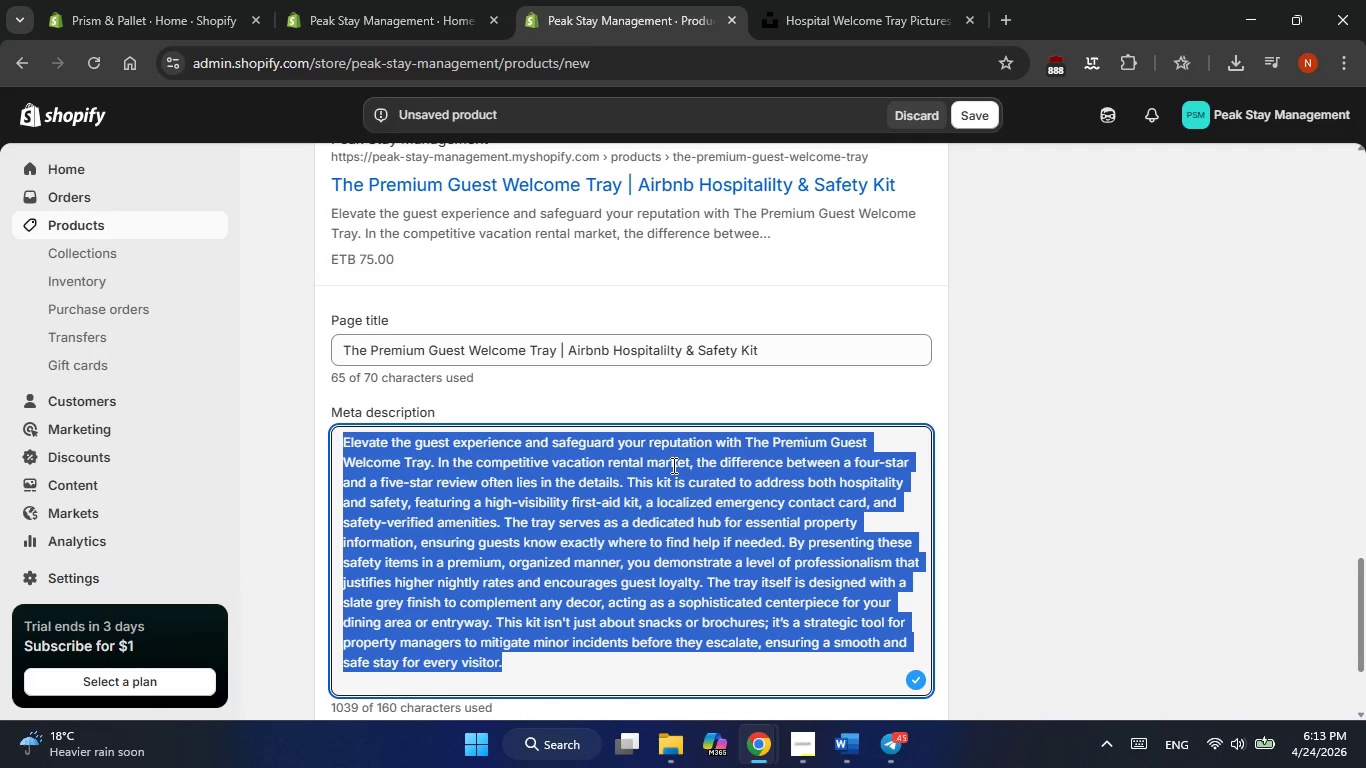 
type(Boost Your rental reviews with the premium Guest Welcome Tray. Includes essential first )
key(Backspace)
type(-aid and safety info for a professional guest )
 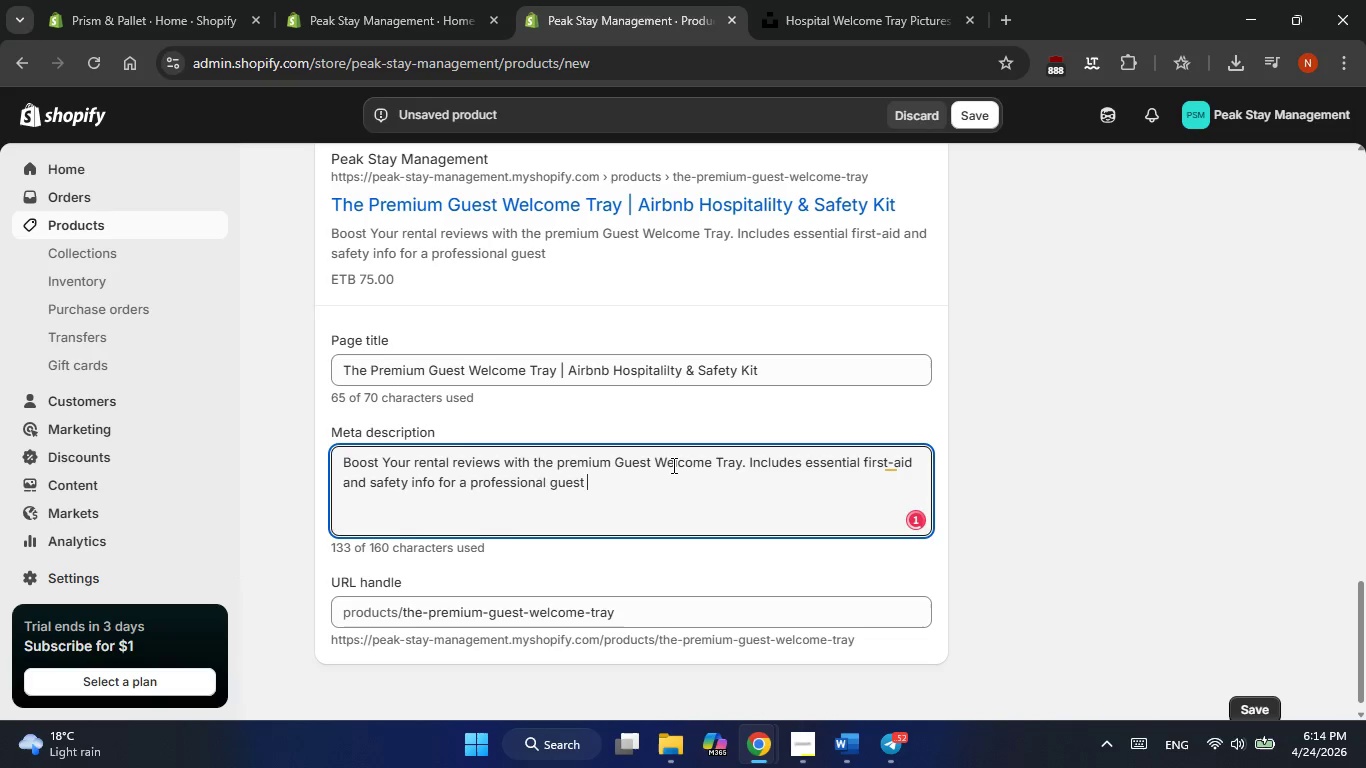 
type(welcome)
 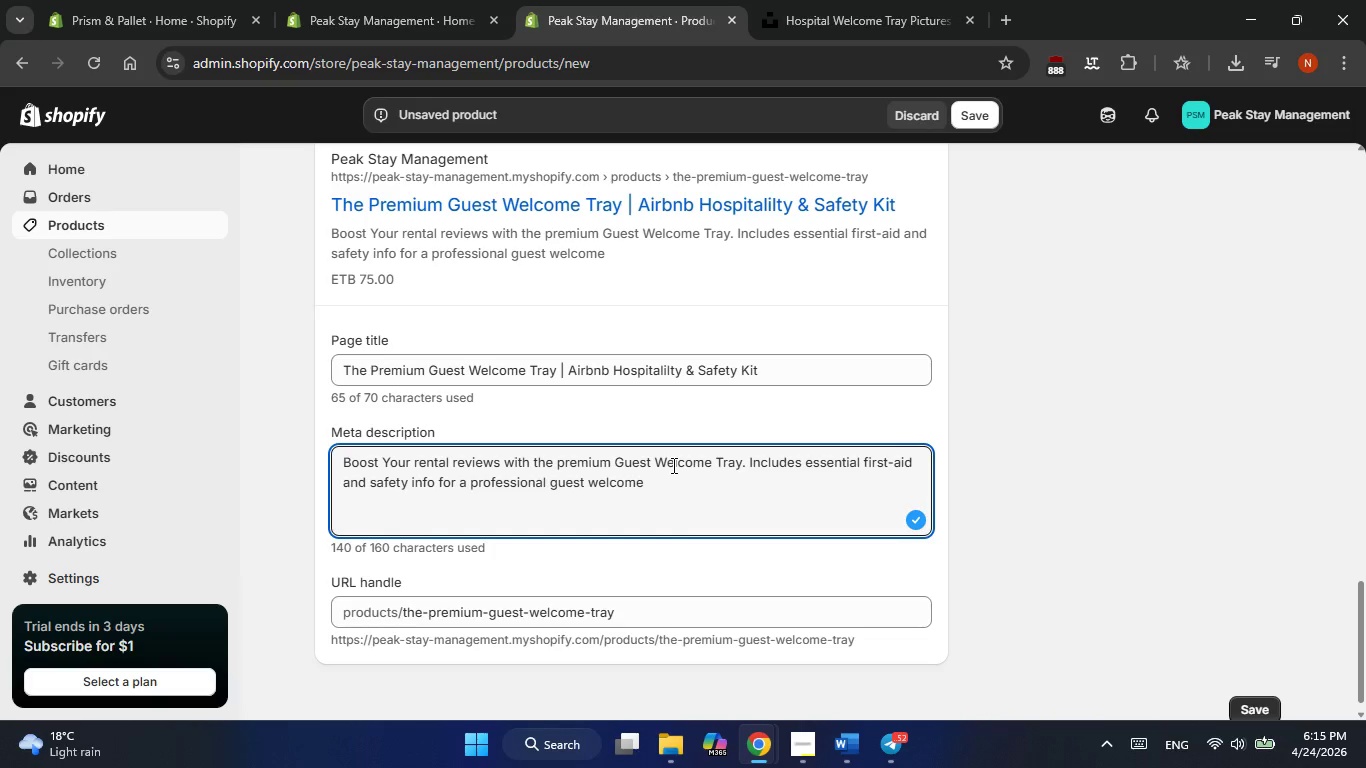 
wait(16.36)
 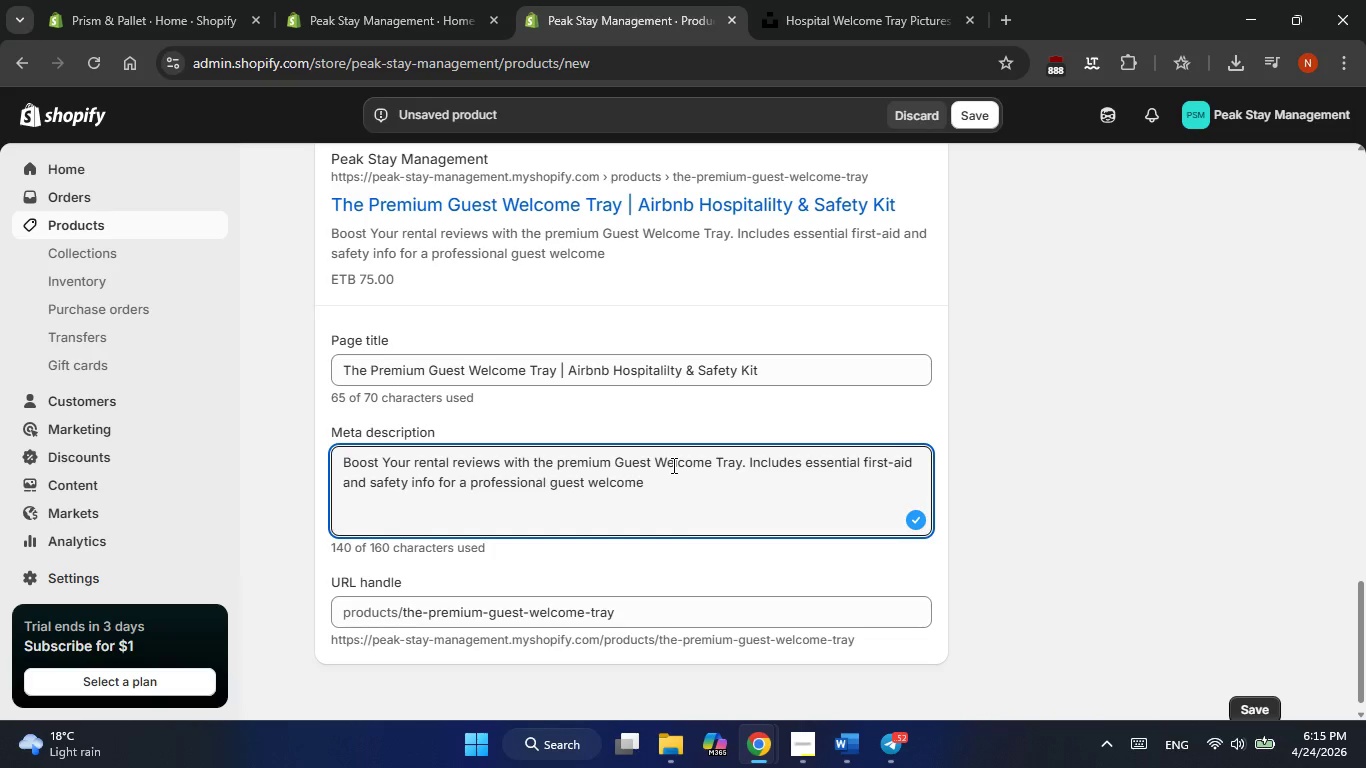 
type( experience.)
 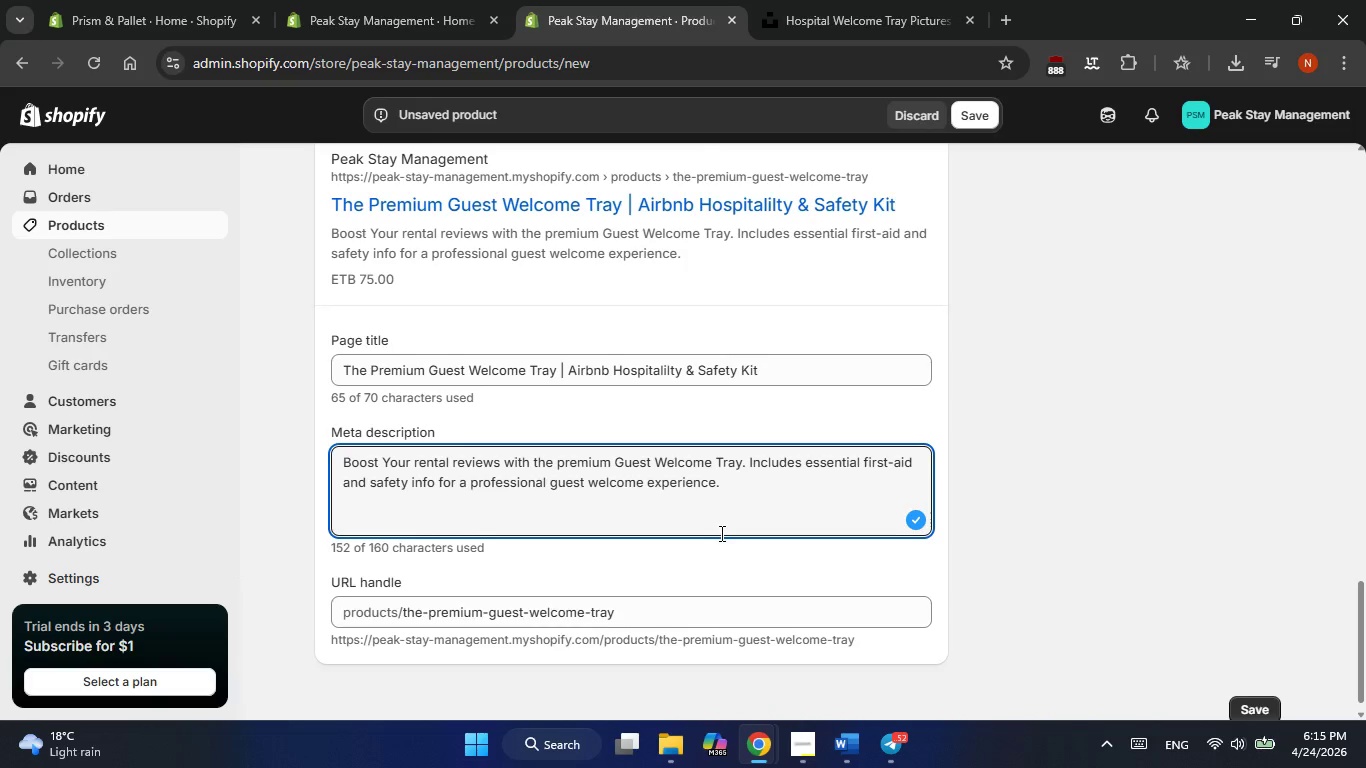 
wait(5.42)
 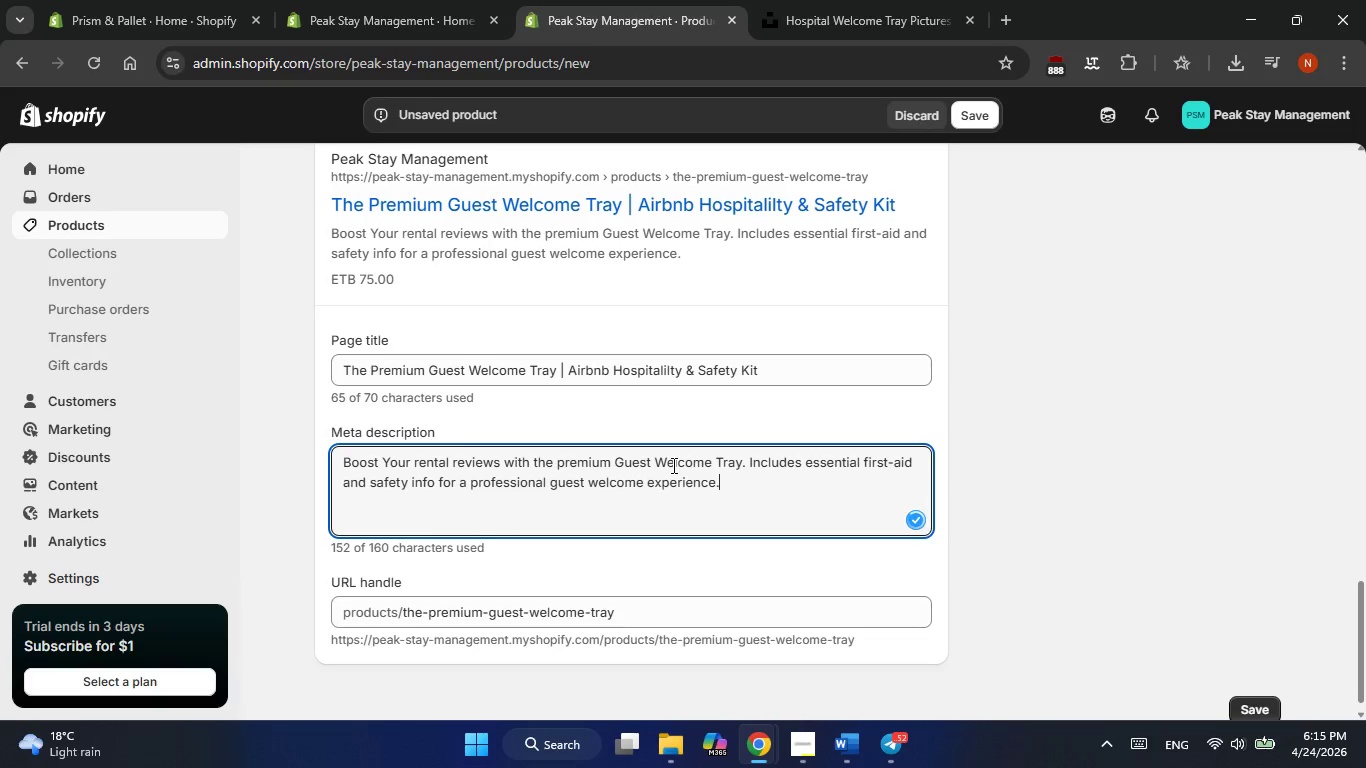 
left_click([626, 597])
 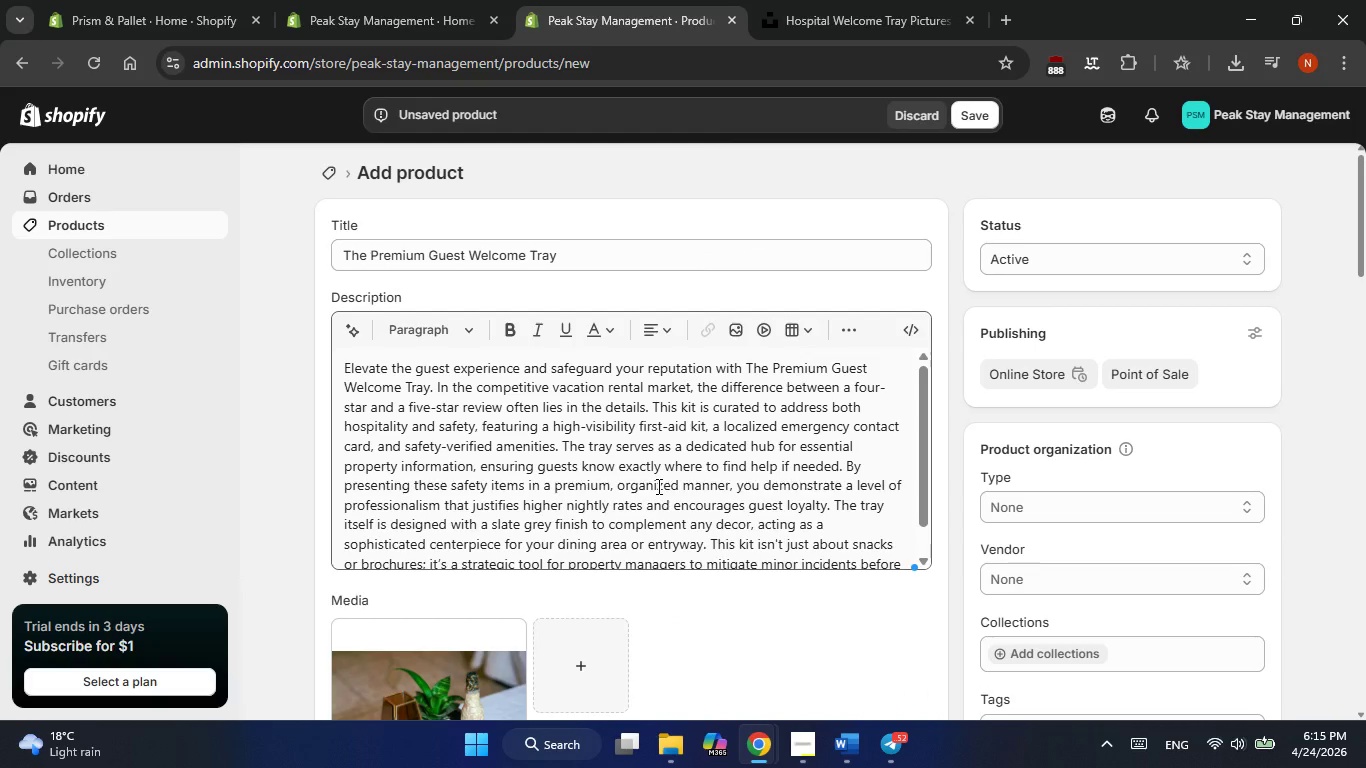 
wait(16.33)
 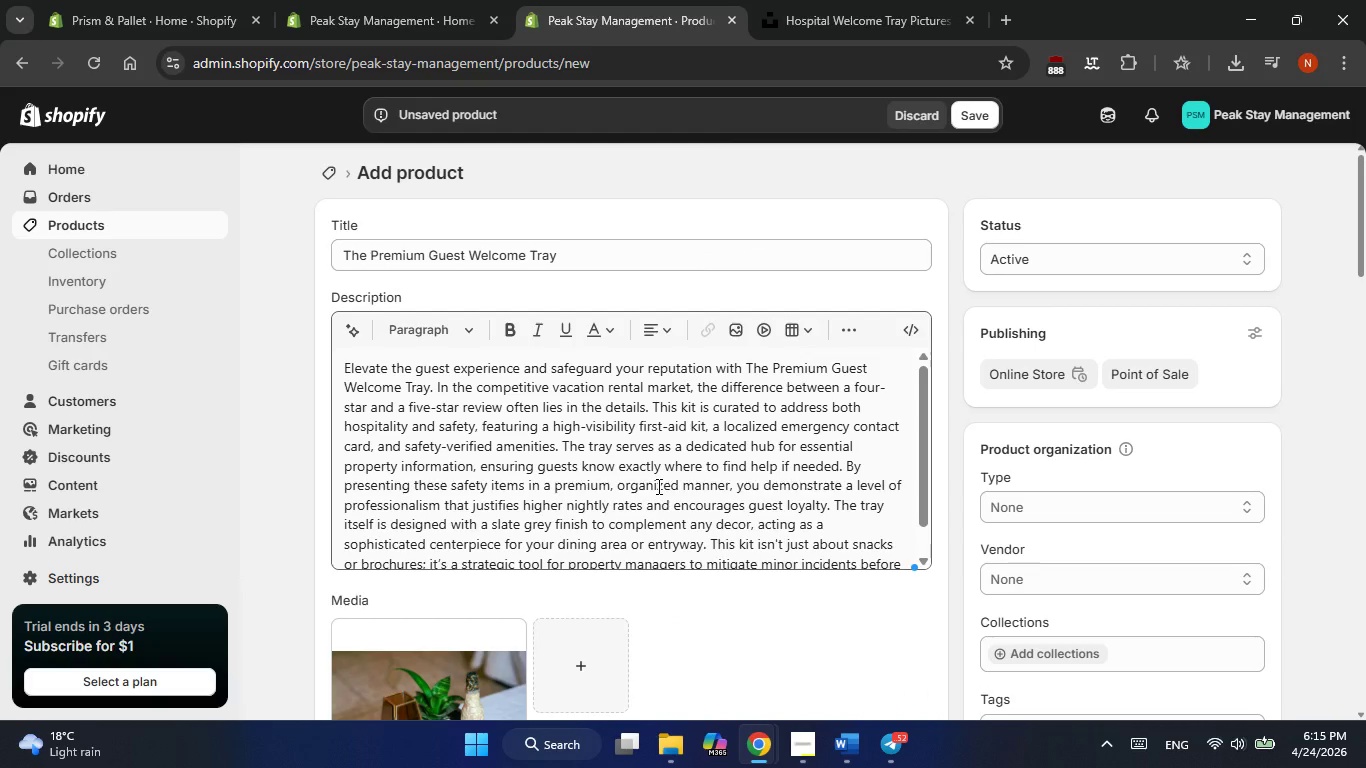 
left_click([1034, 510])
 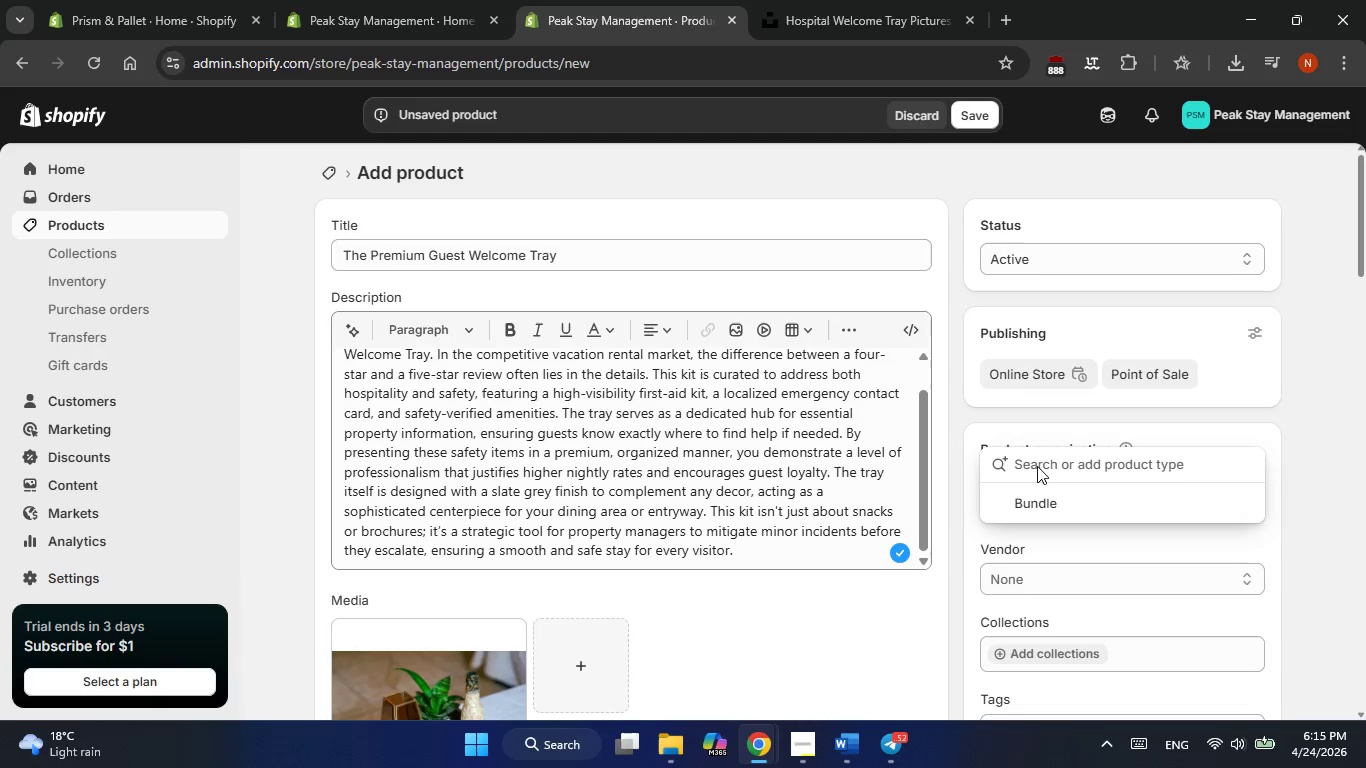 
type(Tray)
 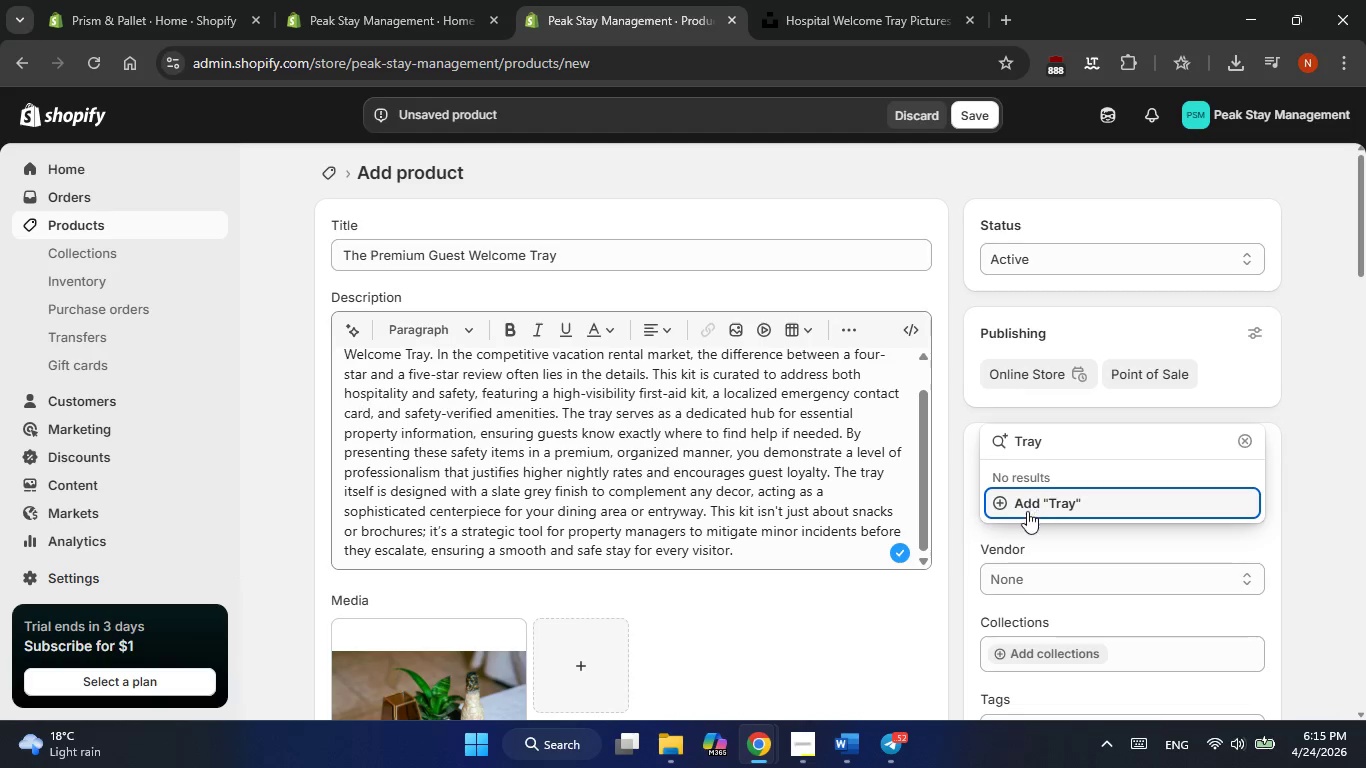 
left_click([1026, 513])
 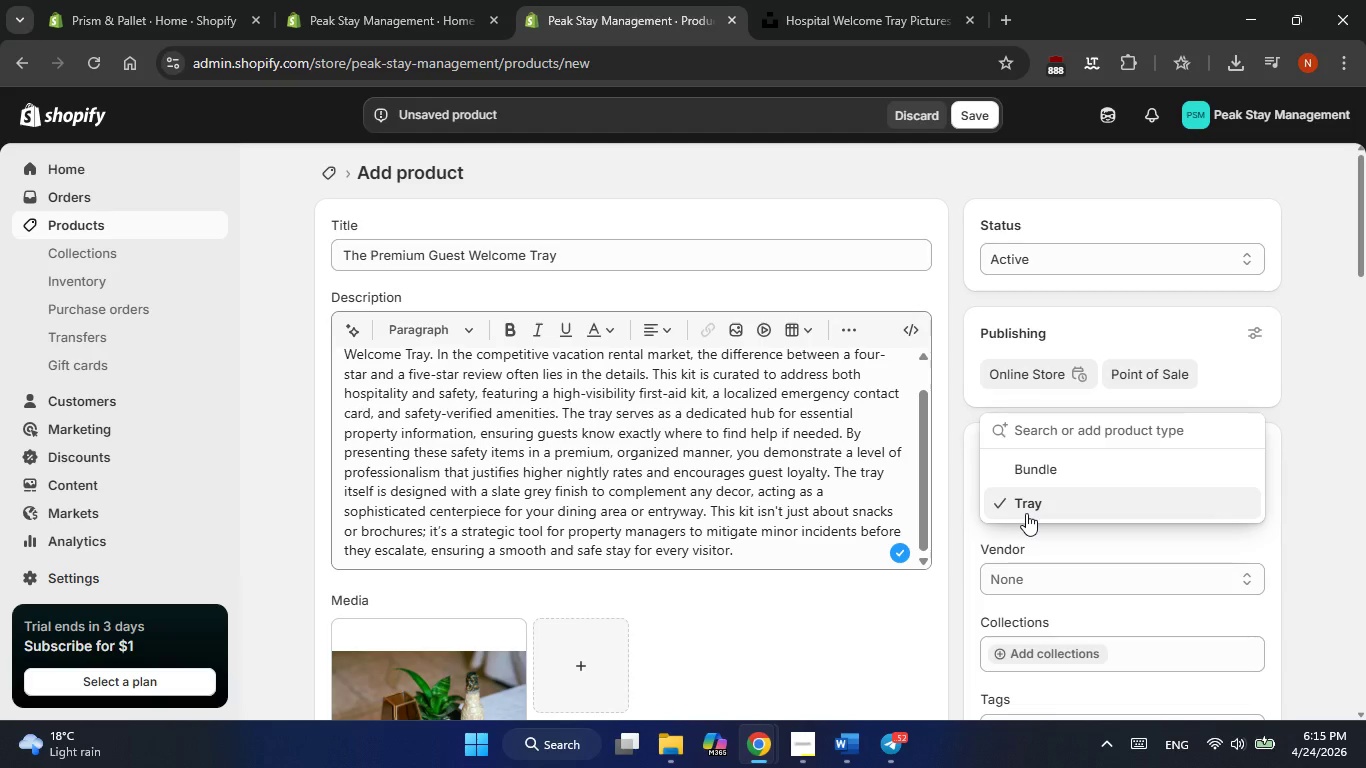 
wait(6.62)
 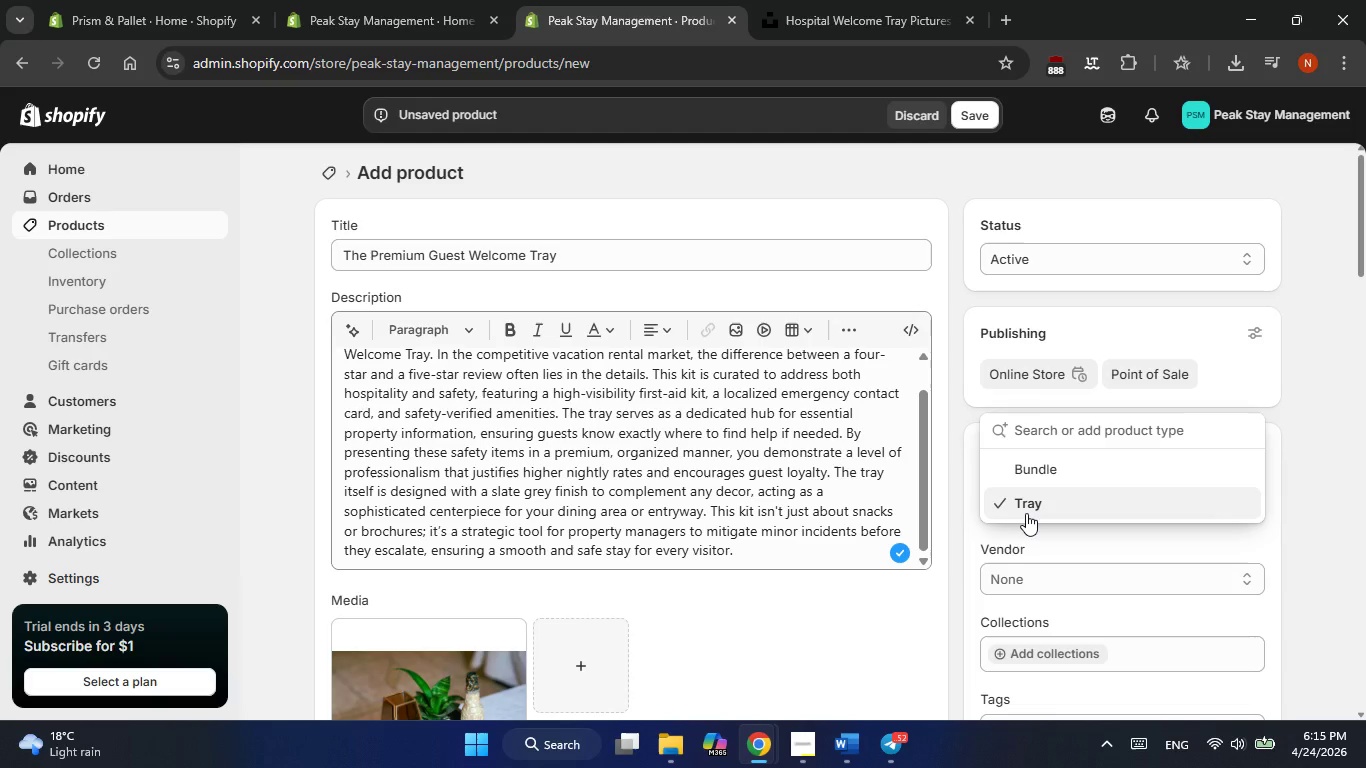 
left_click([1290, 485])
 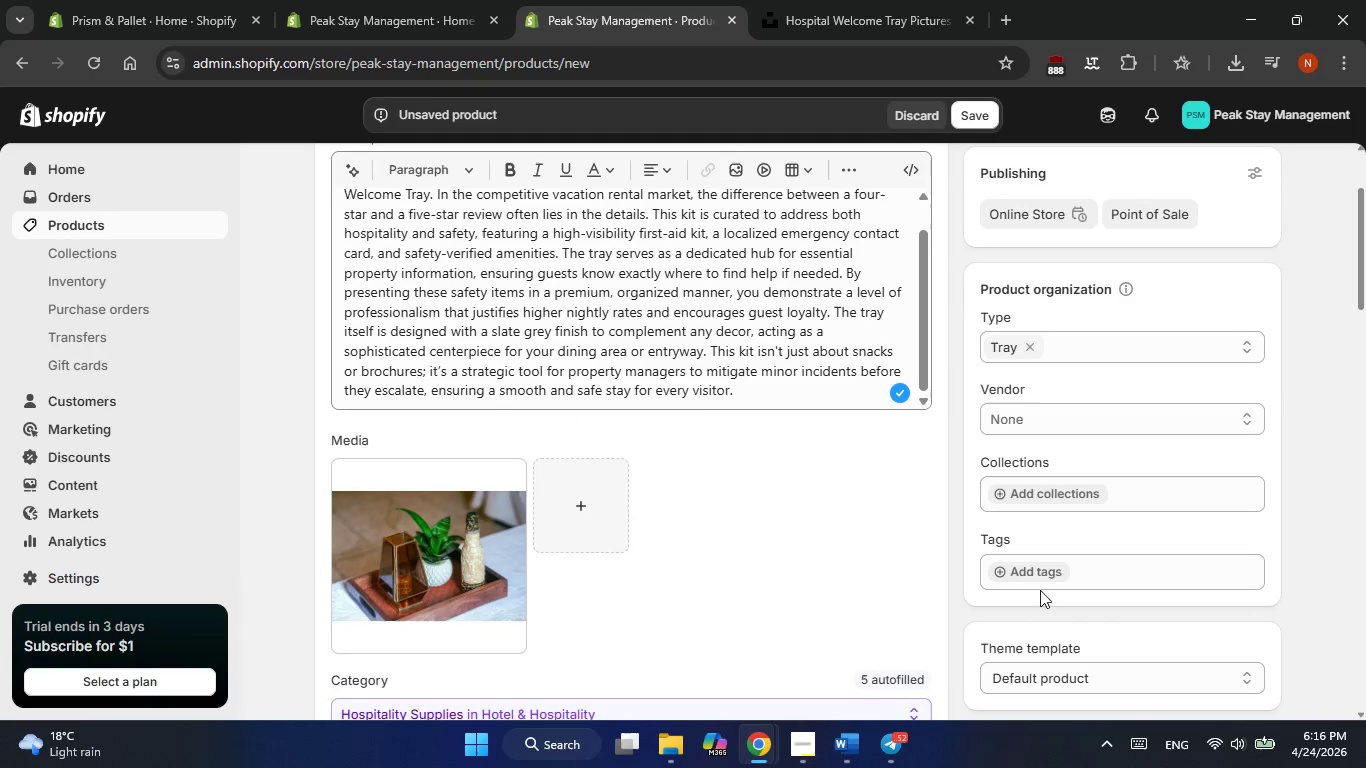 
left_click([1024, 574])
 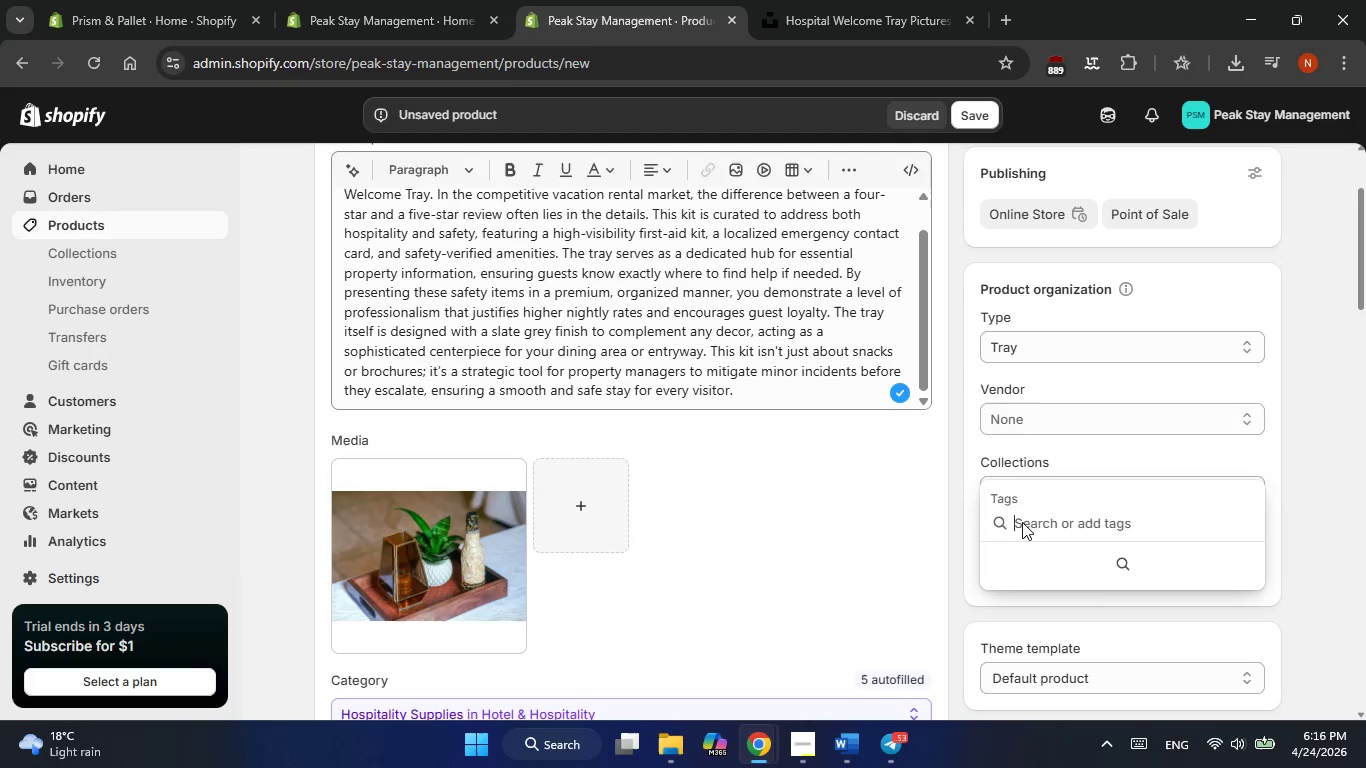 
wait(27.45)
 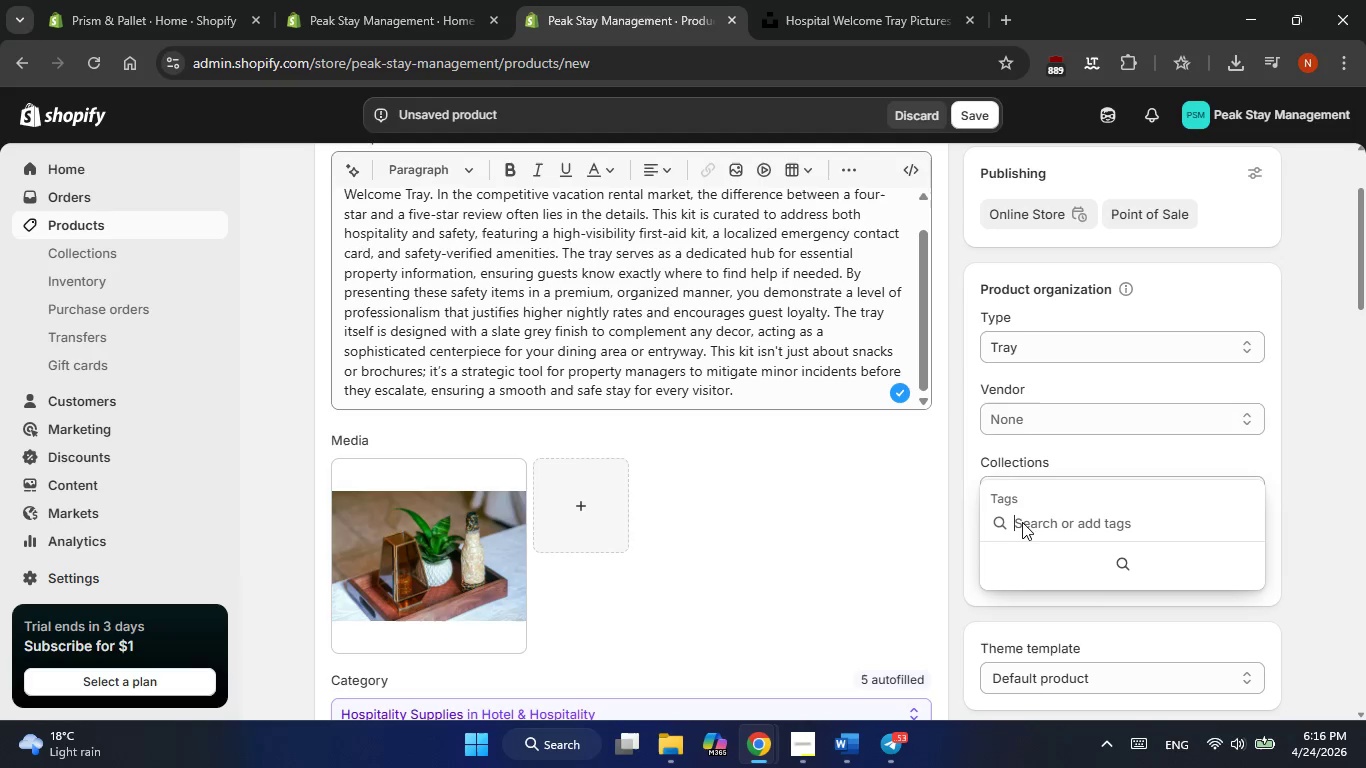 
left_click([1021, 520])
 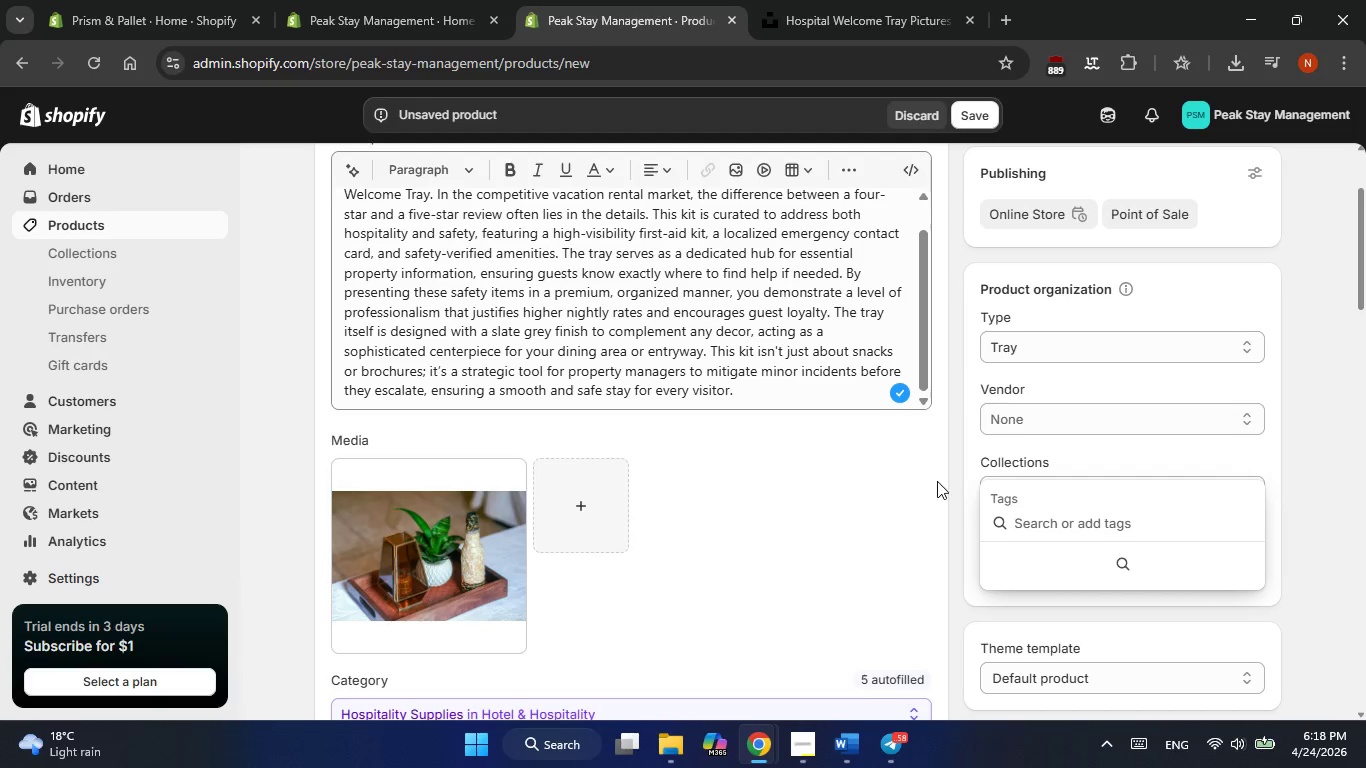 
wait(110.91)
 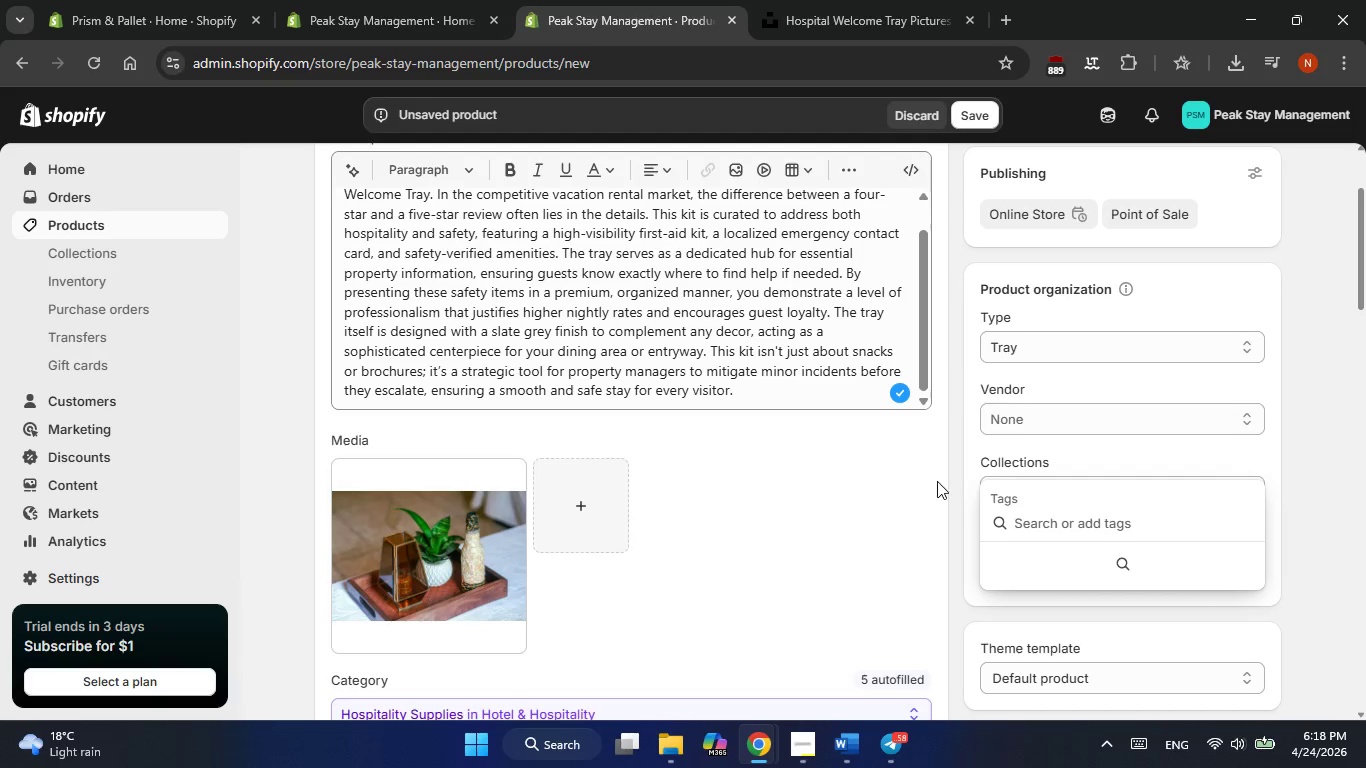 
left_click([1034, 519])
 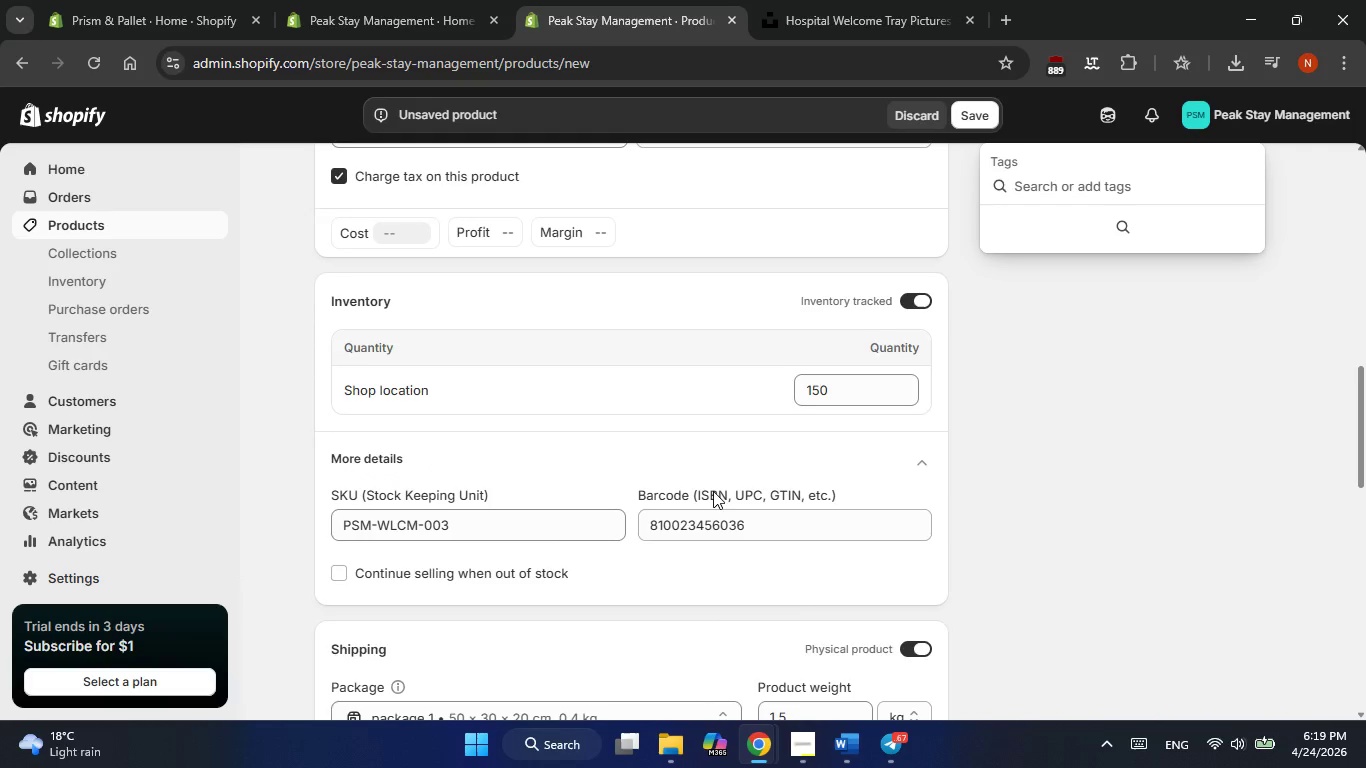 
wait(64.48)
 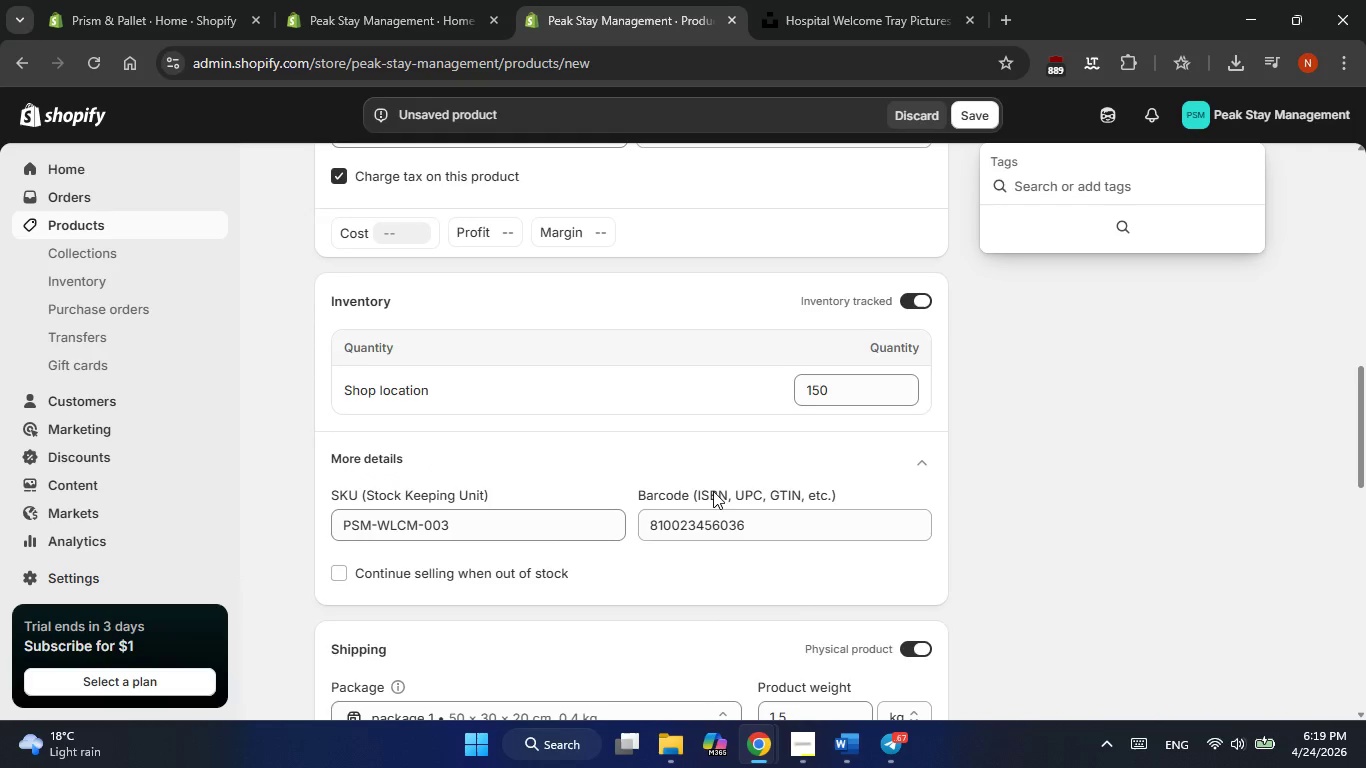 
left_click([1048, 182])
 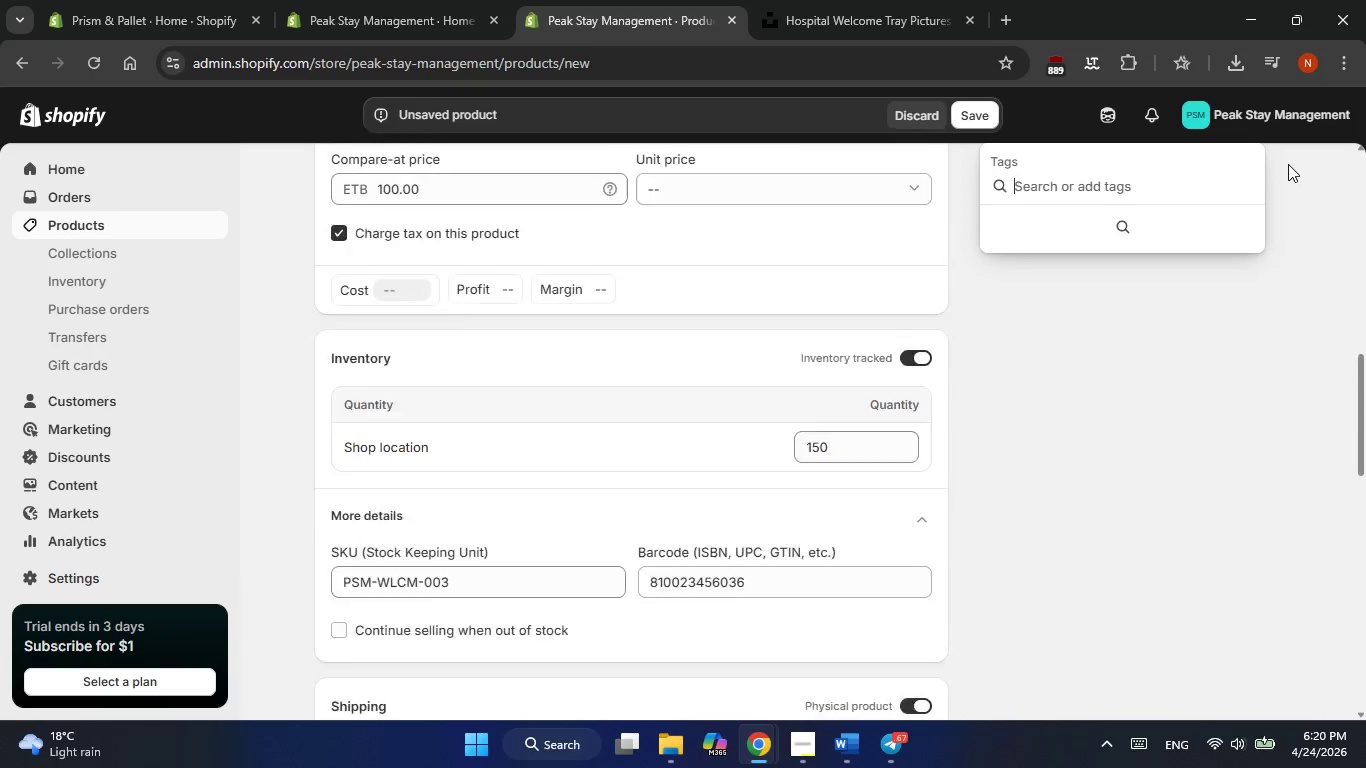 
wait(40.14)
 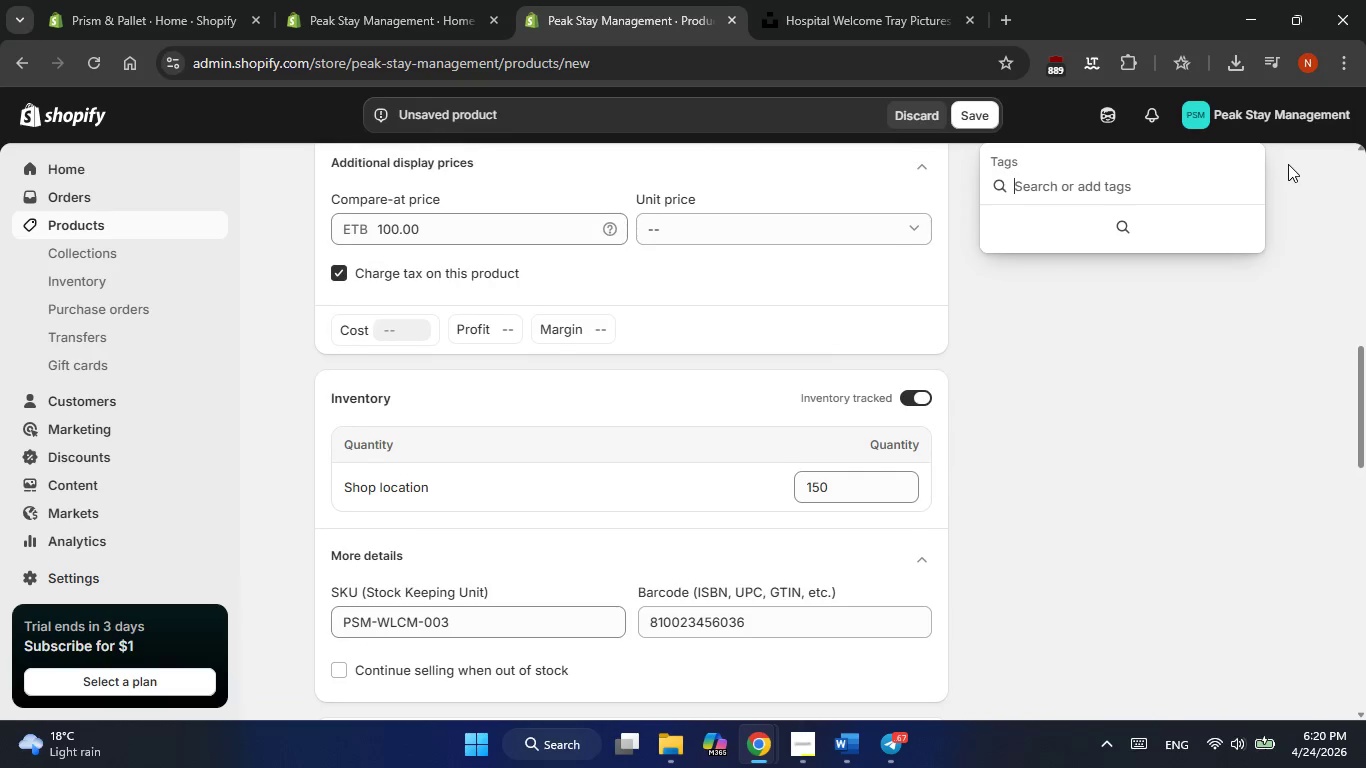 
type(Tray)
 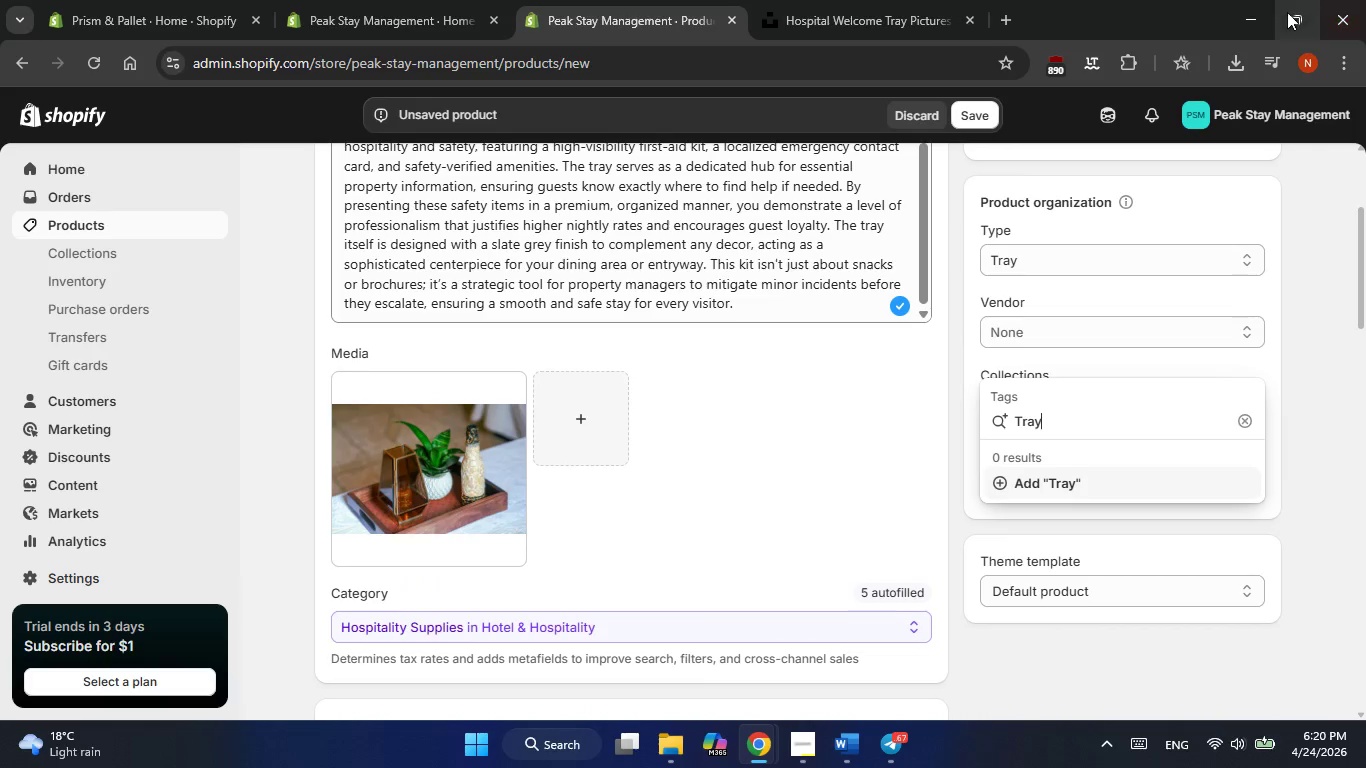 
left_click([1316, 238])
 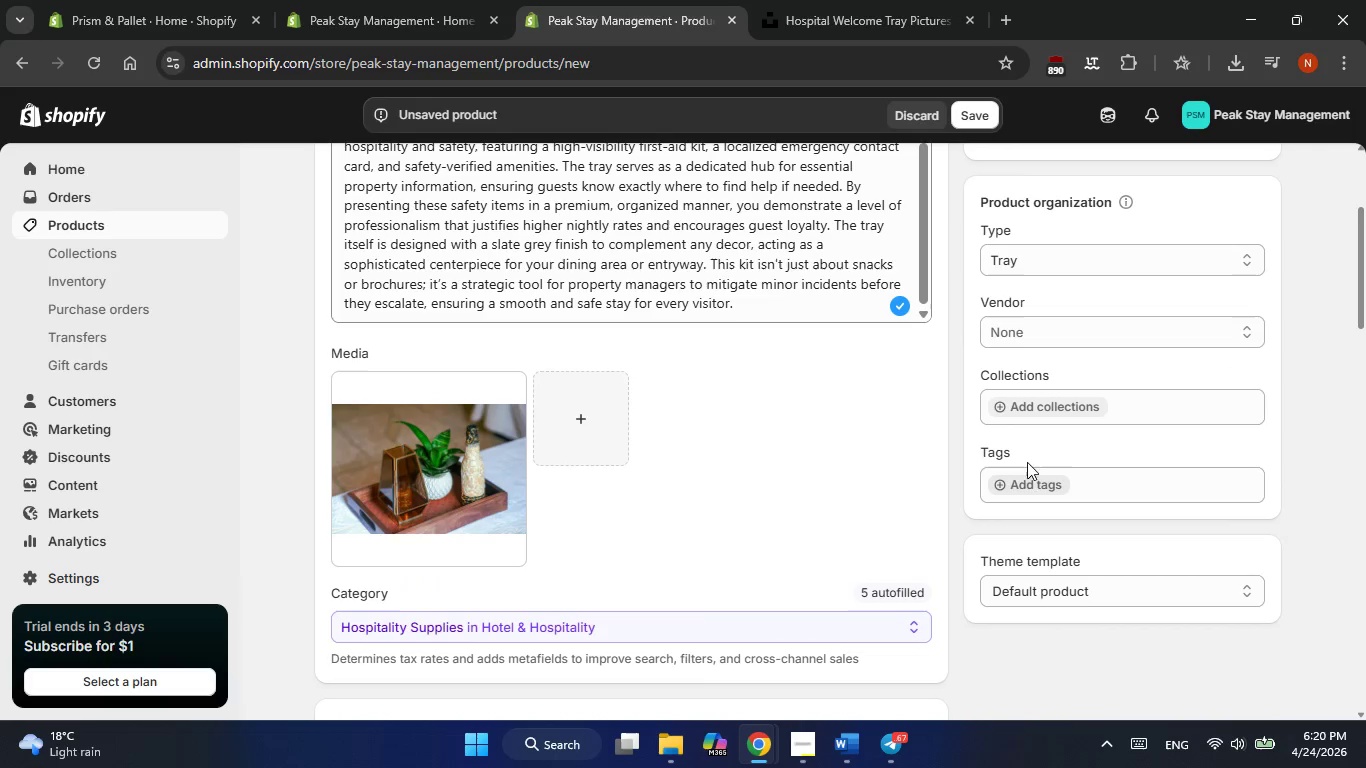 
left_click([1033, 489])
 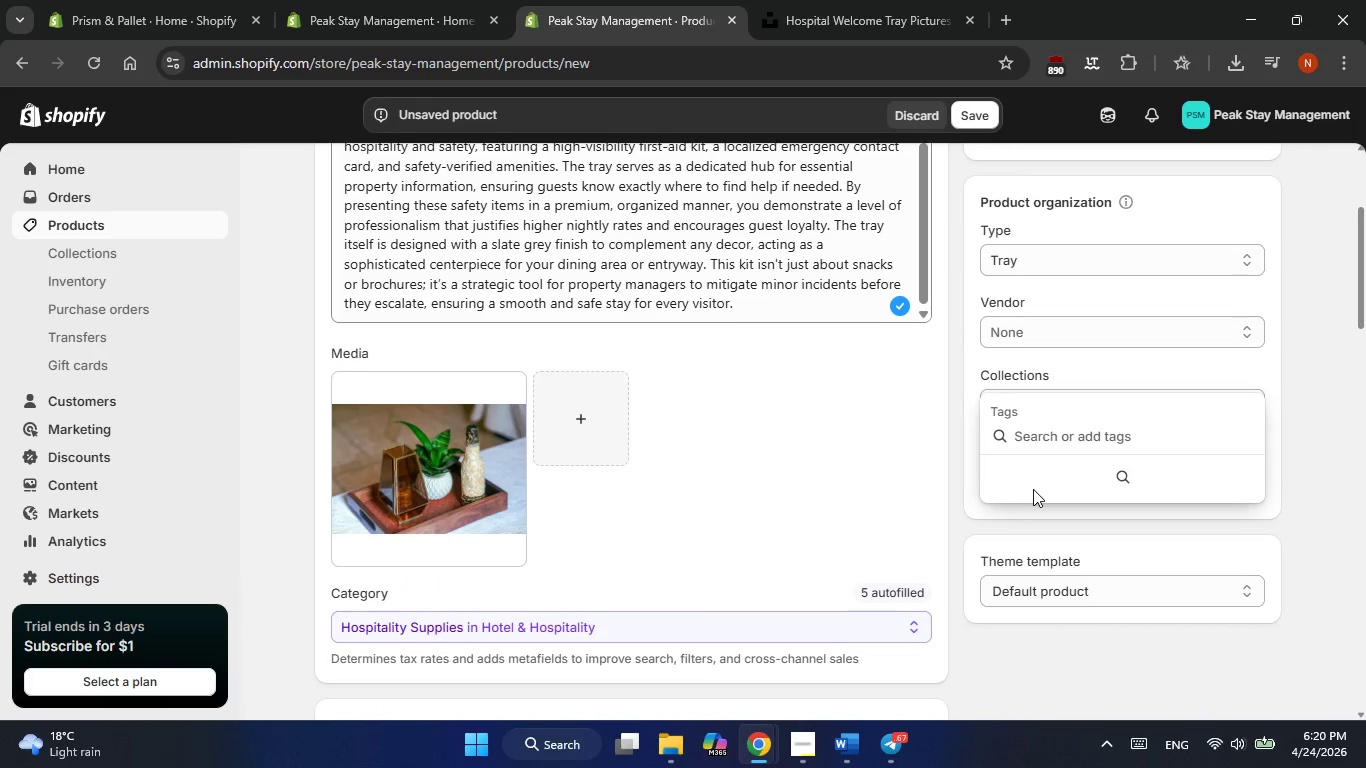 
type(Tag)
key(Backspace)
key(Backspace)
type(ray)
 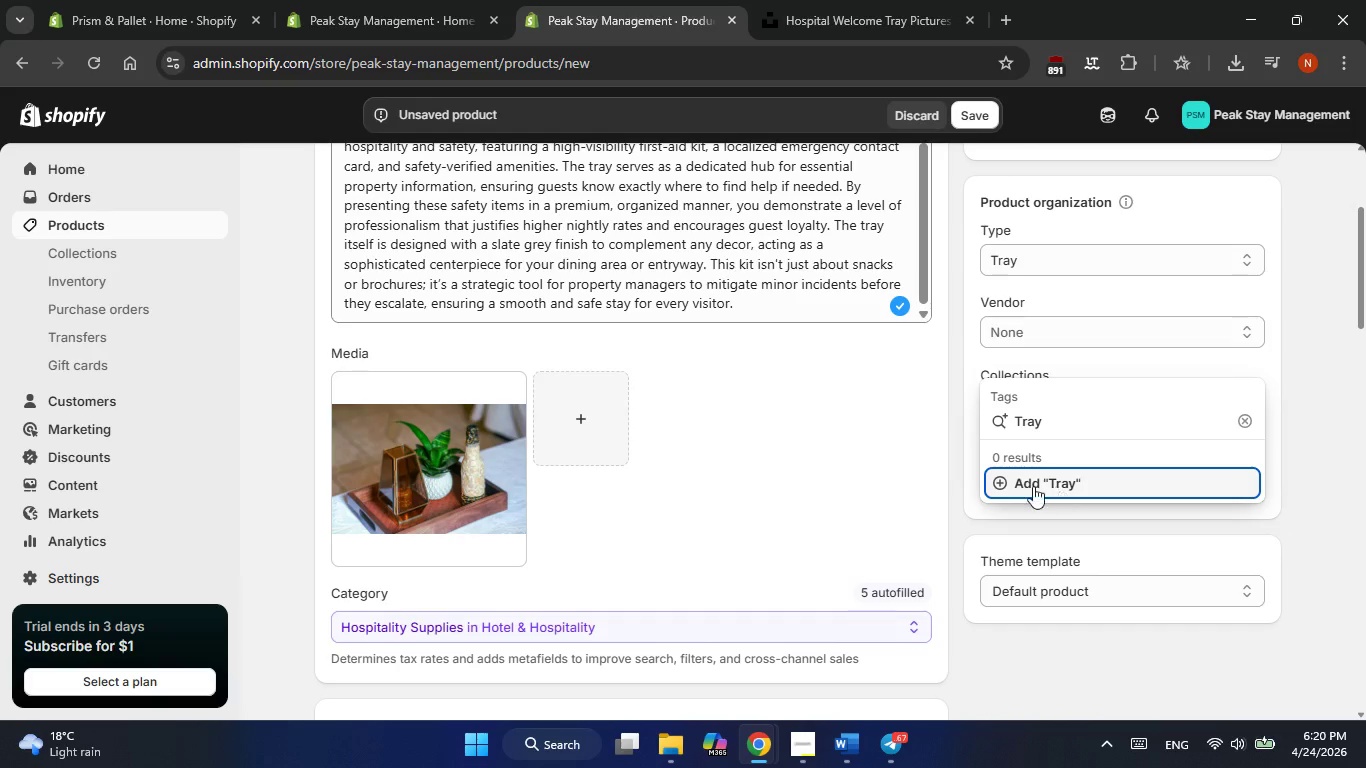 
left_click([1022, 487])
 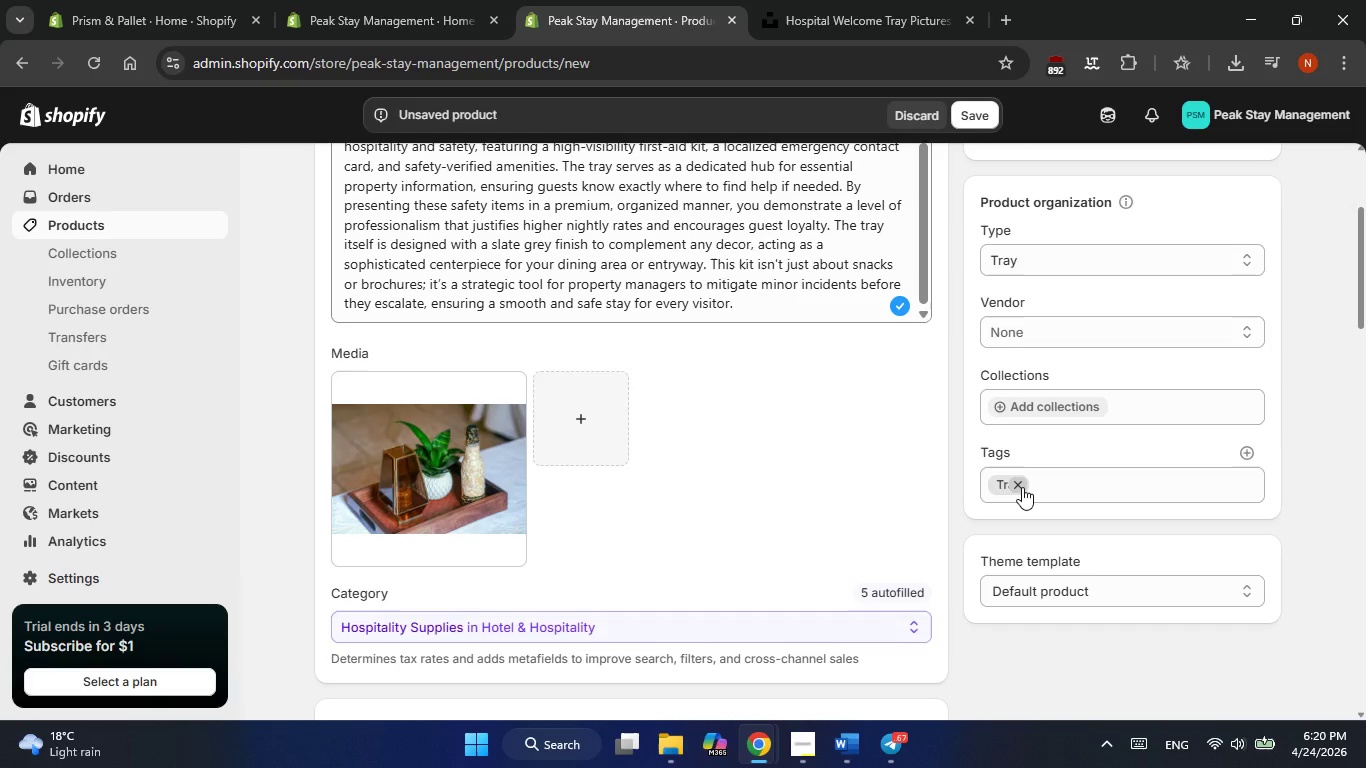 
left_click([1301, 405])
 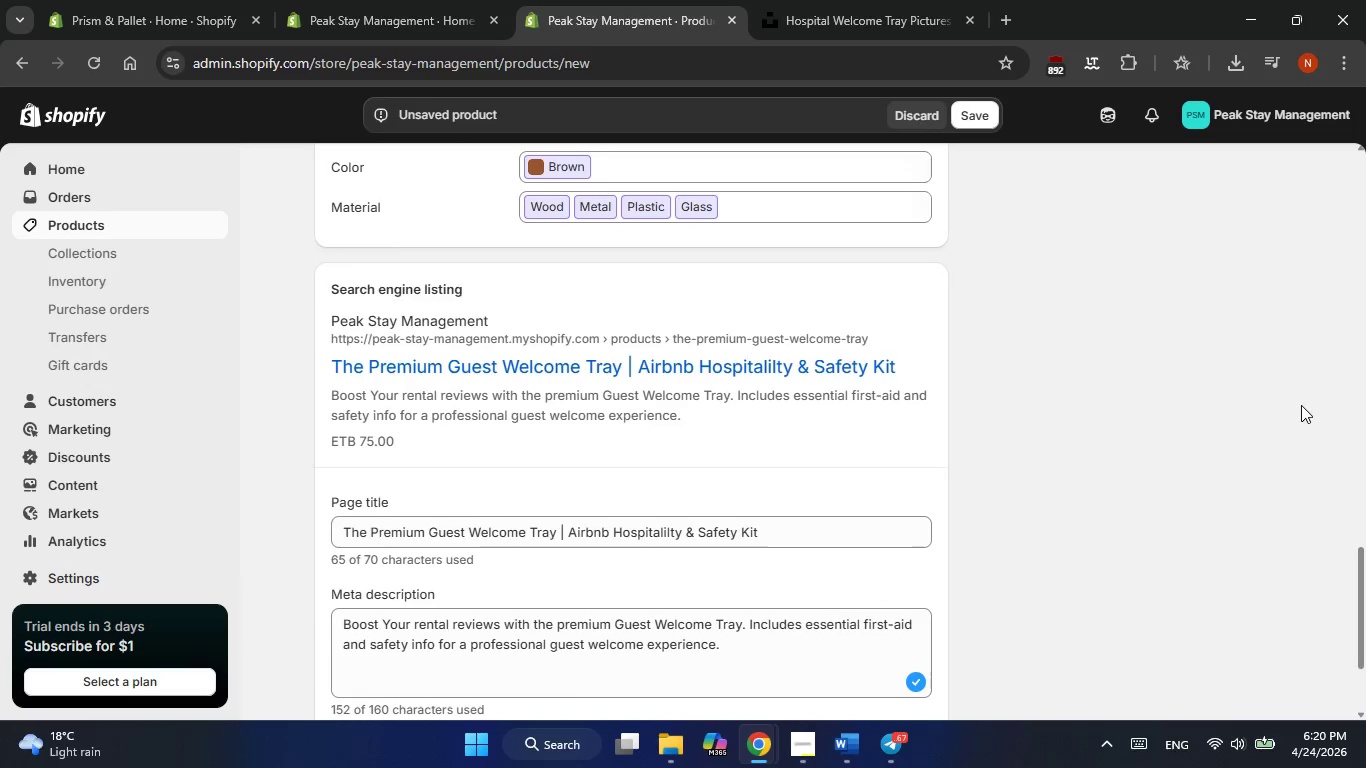 
wait(7.08)
 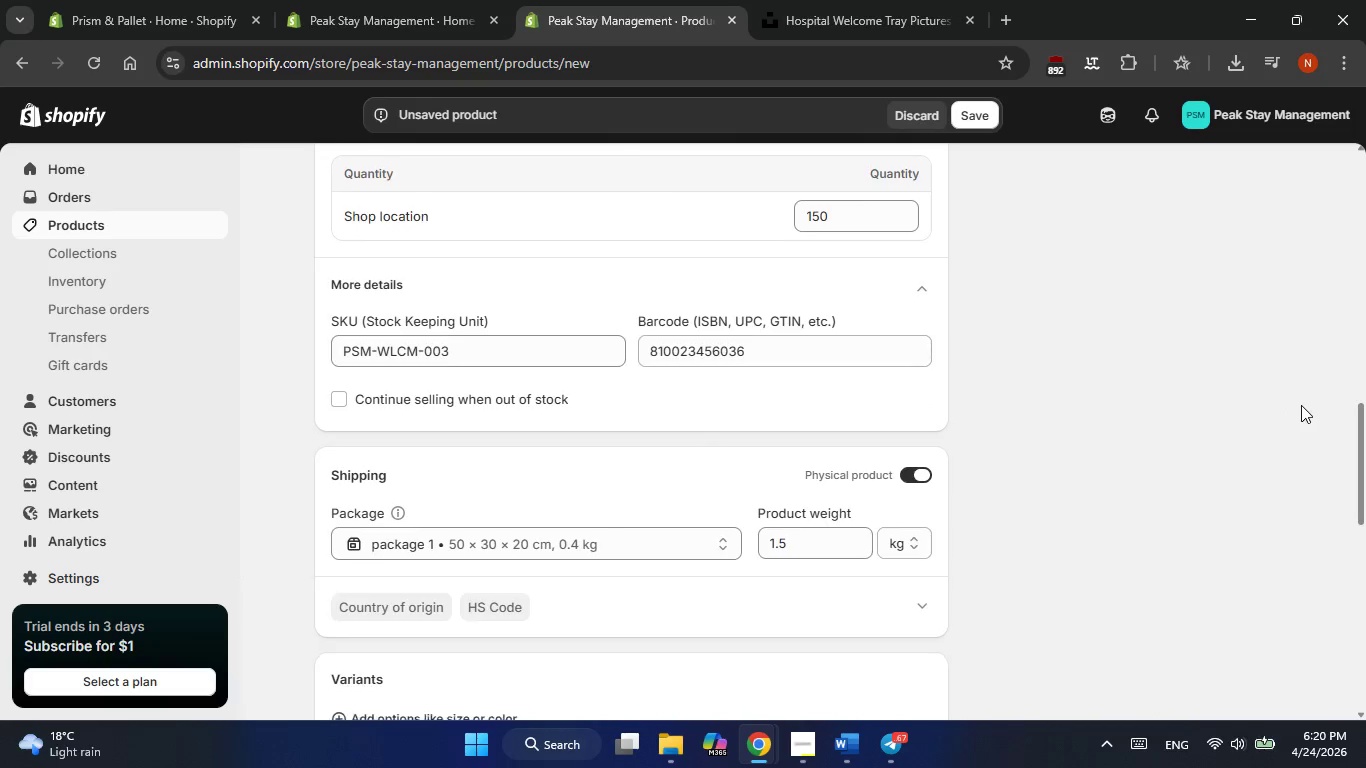 
left_click([963, 112])
 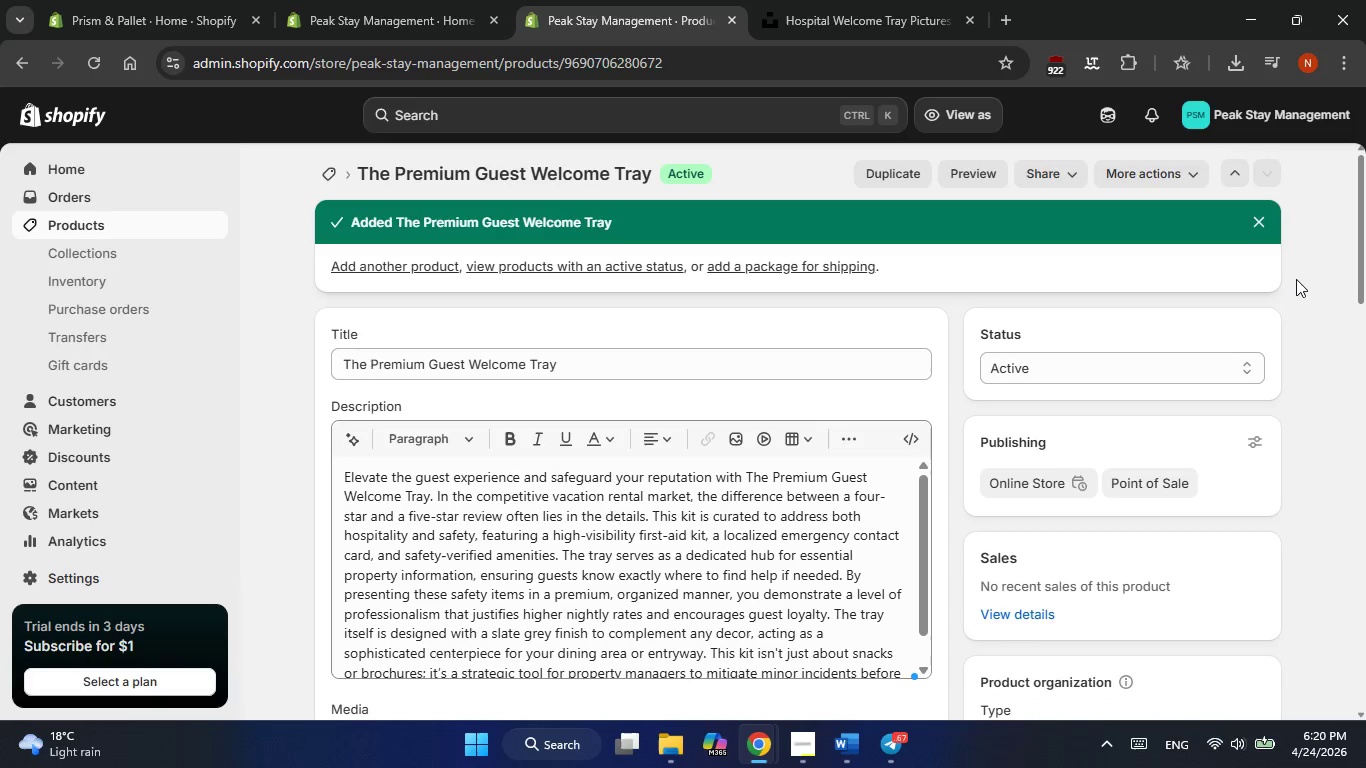 
wait(21.12)
 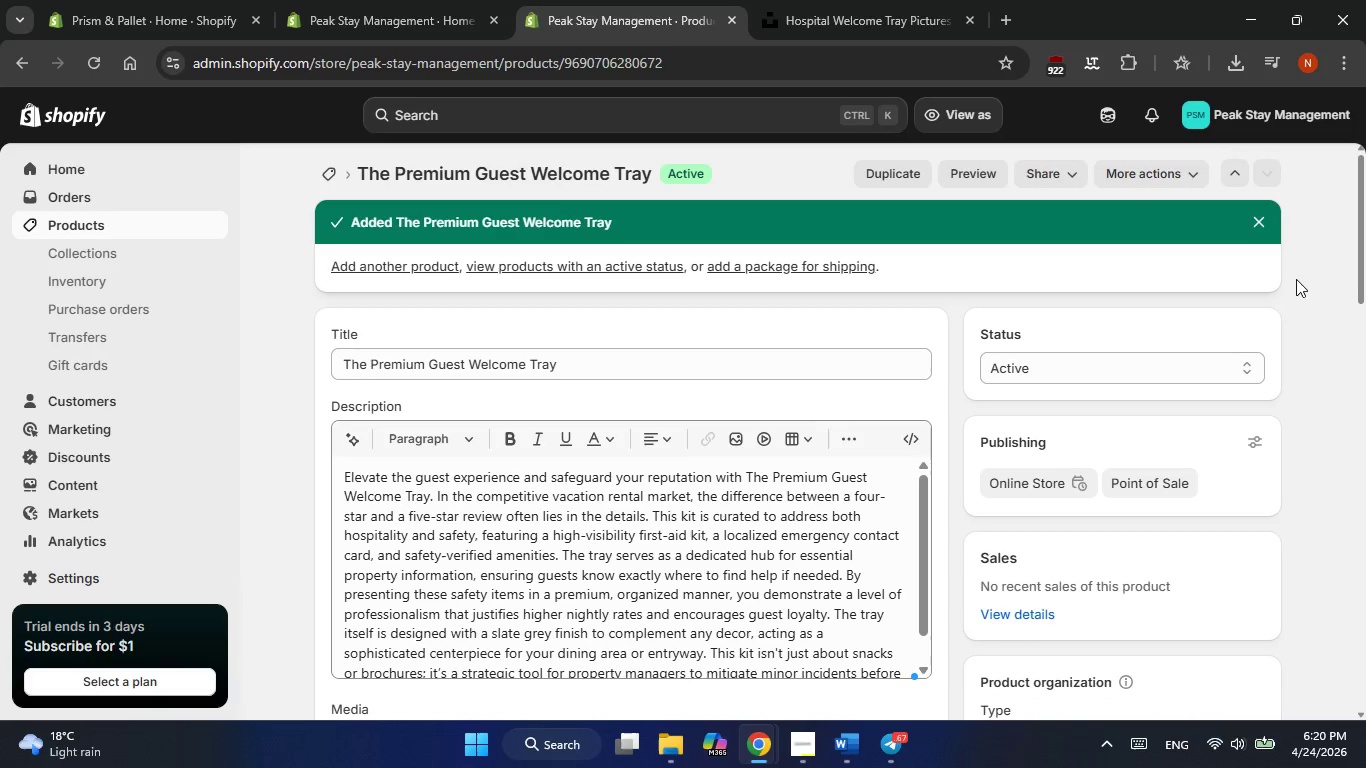 
left_click([272, 310])
 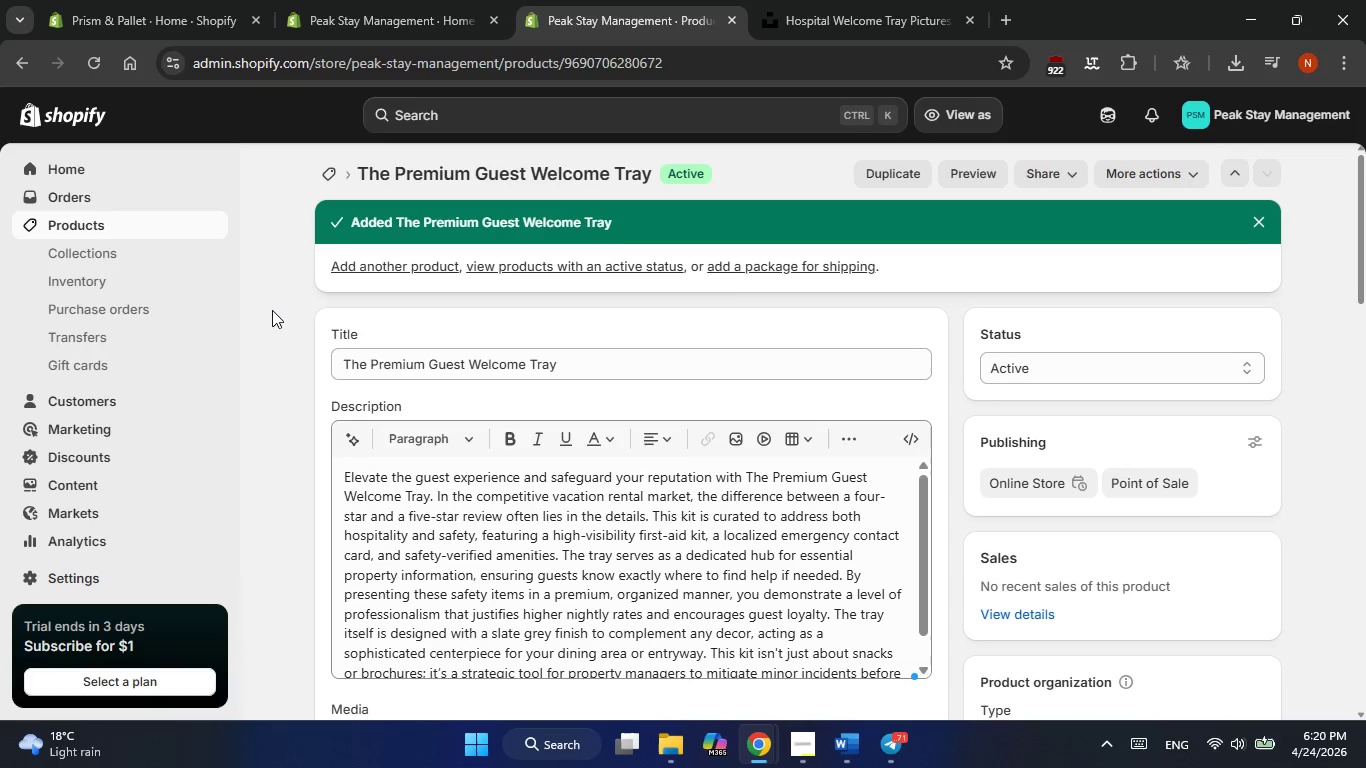 
wait(13.41)
 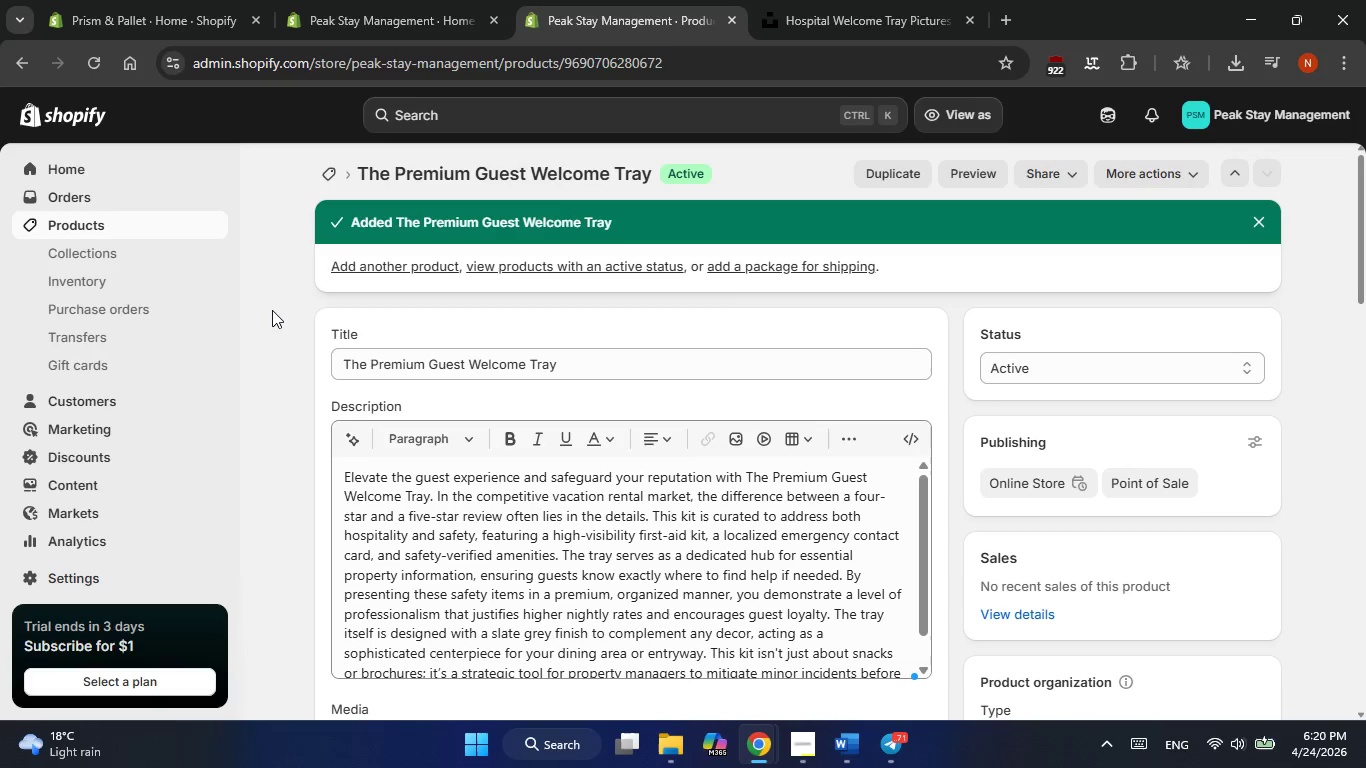 
left_click([1316, 286])
 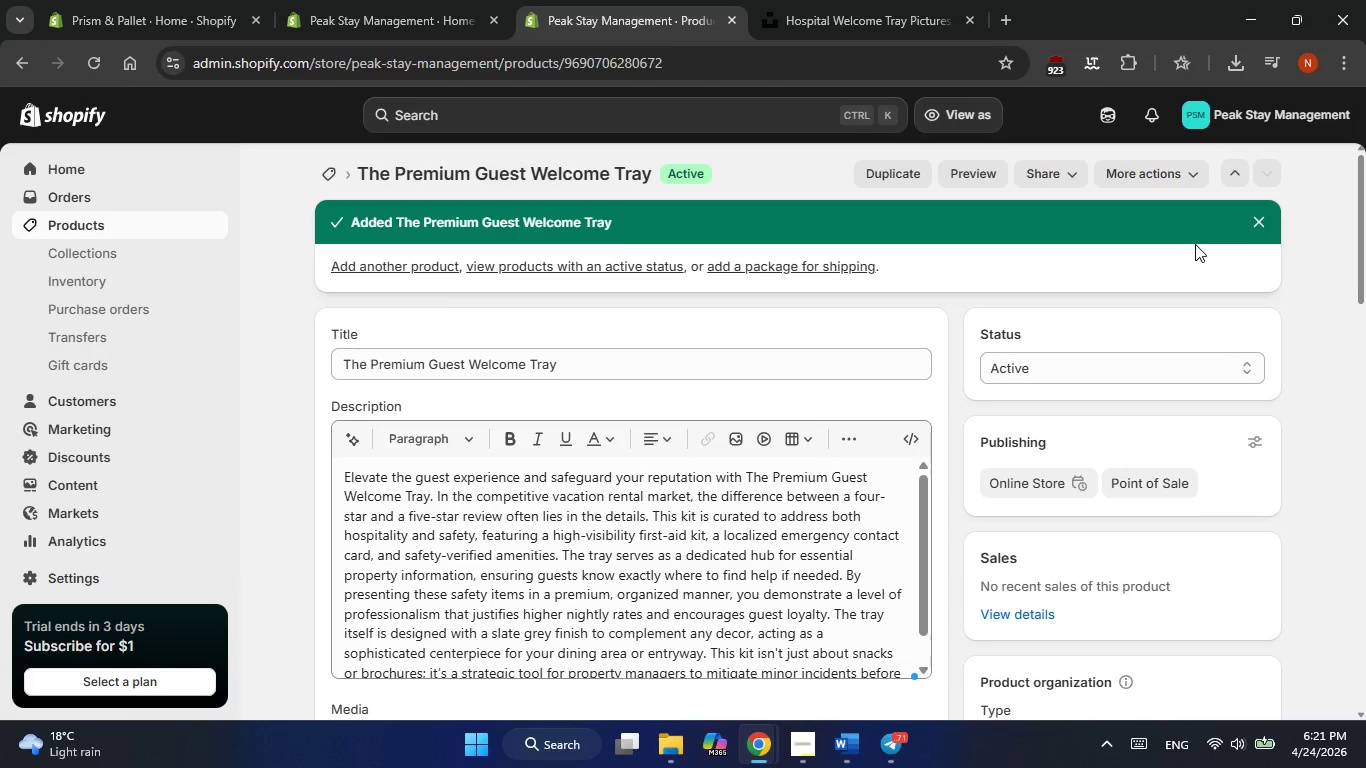 
wait(15.67)
 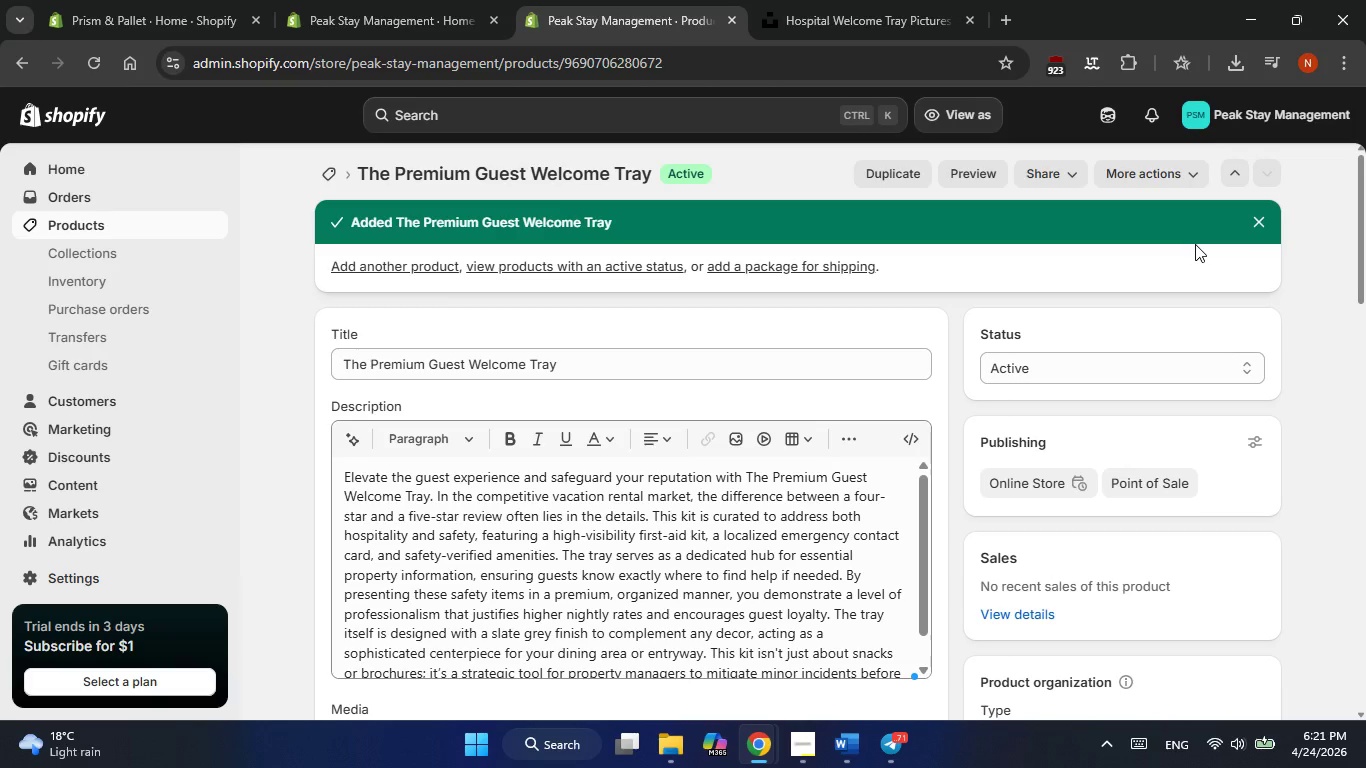 
left_click([68, 224])
 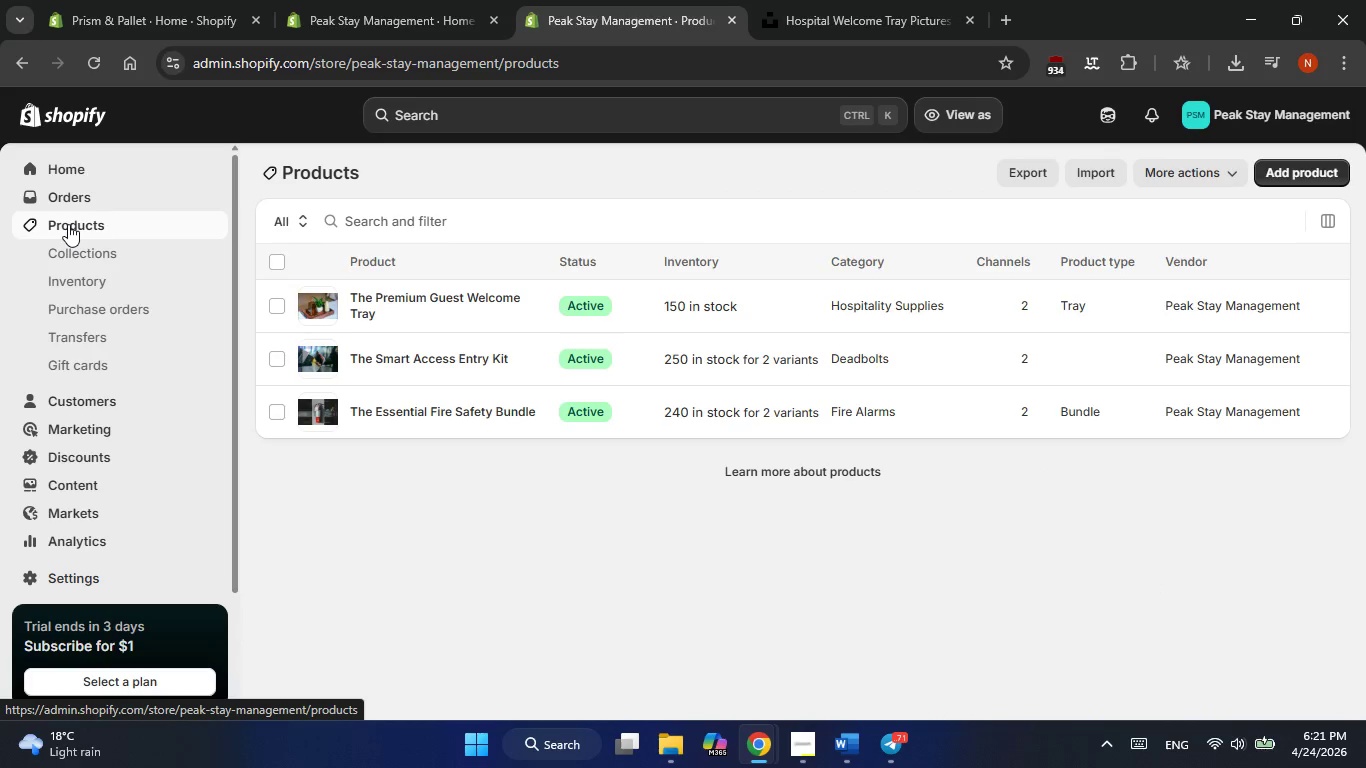 
wait(9.89)
 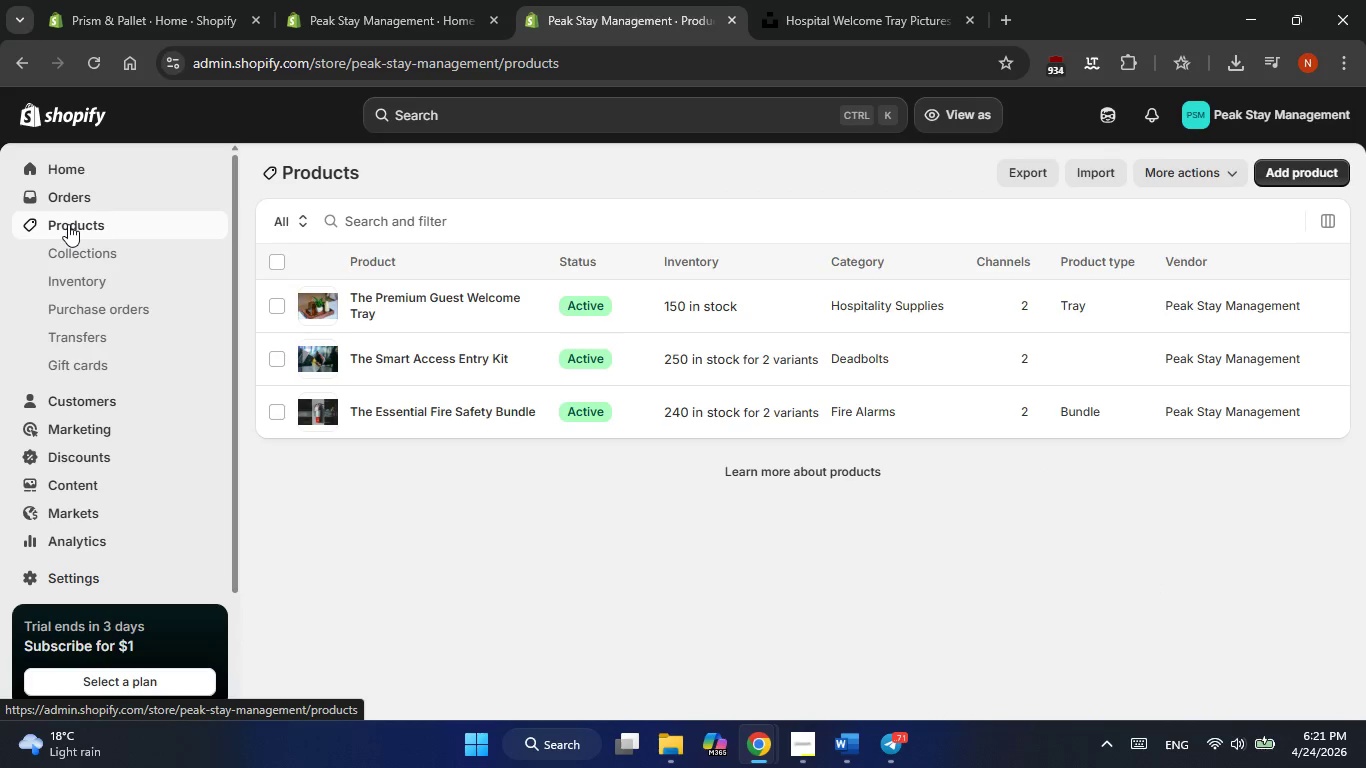 
left_click([647, 537])
 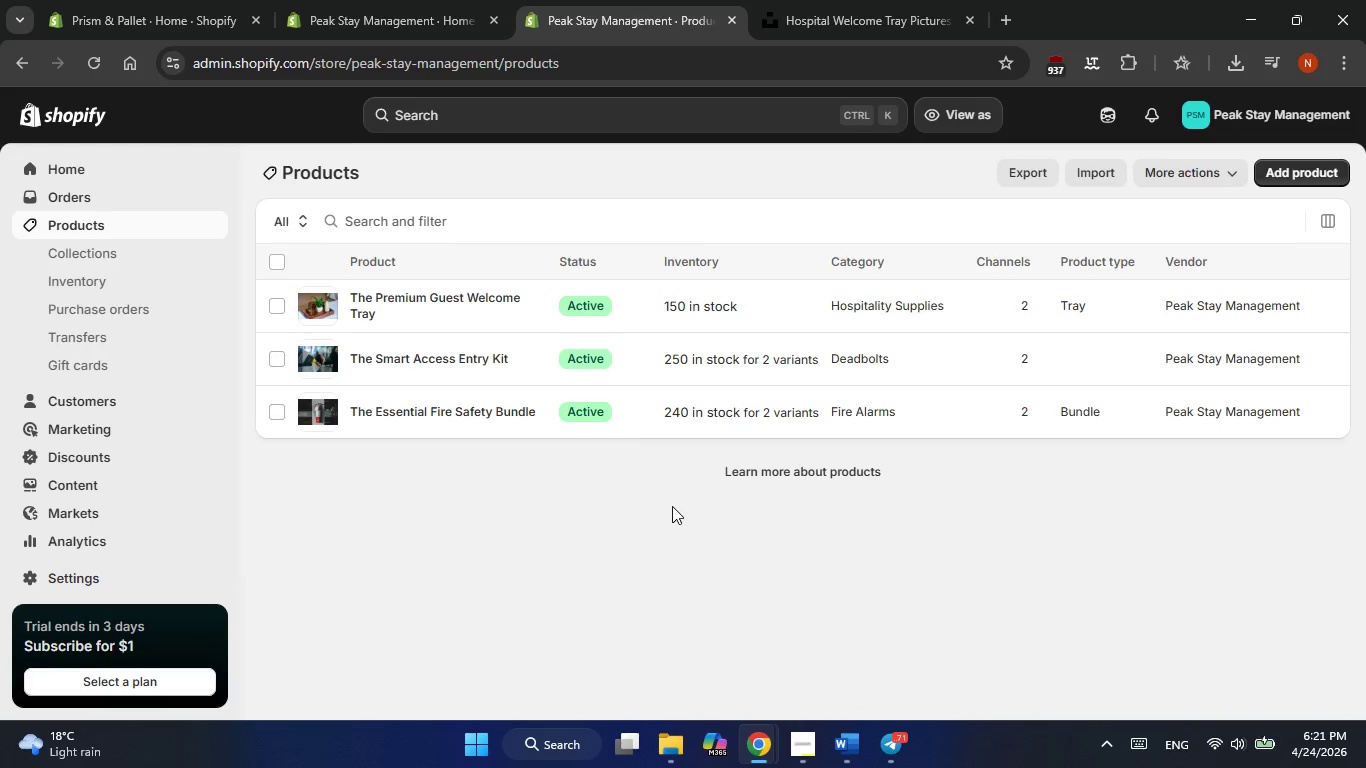 
right_click([672, 506])
 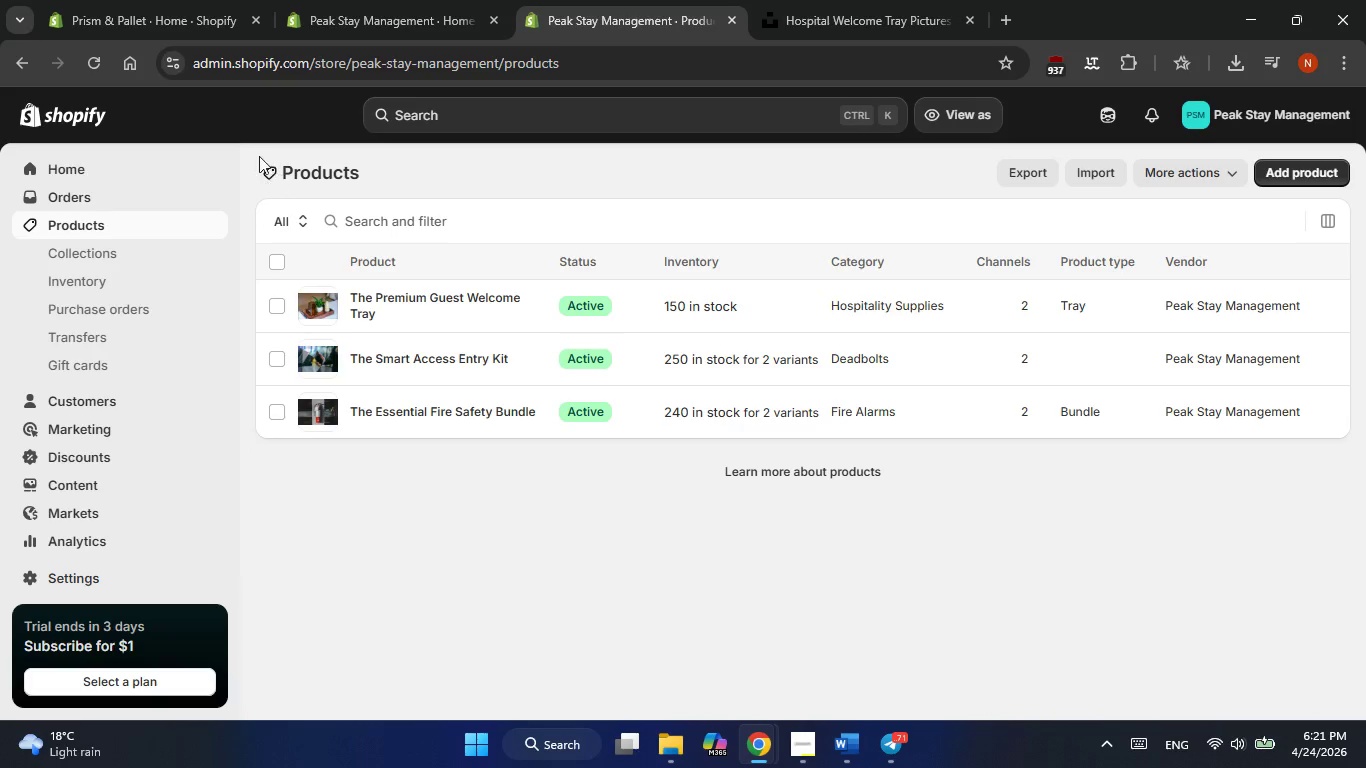 
left_click([247, 164])
 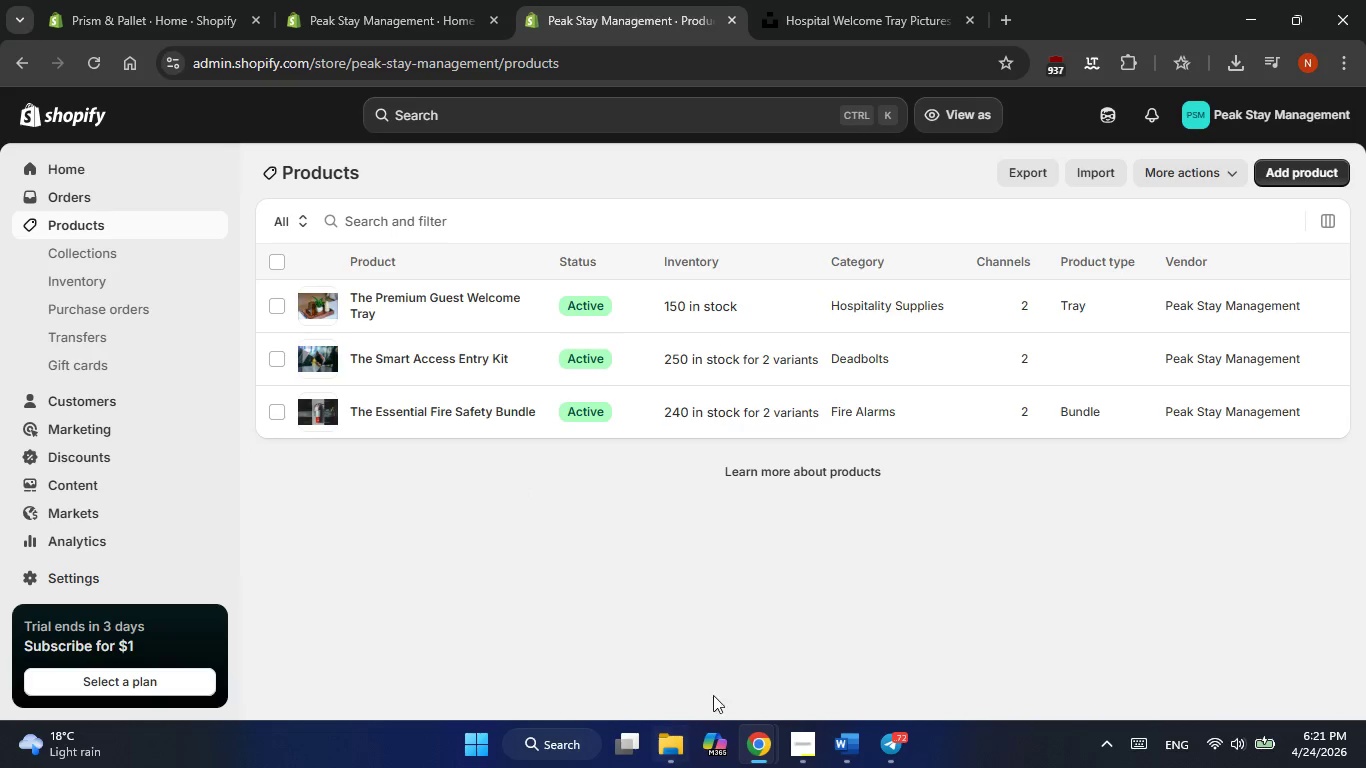 
right_click([677, 522])
 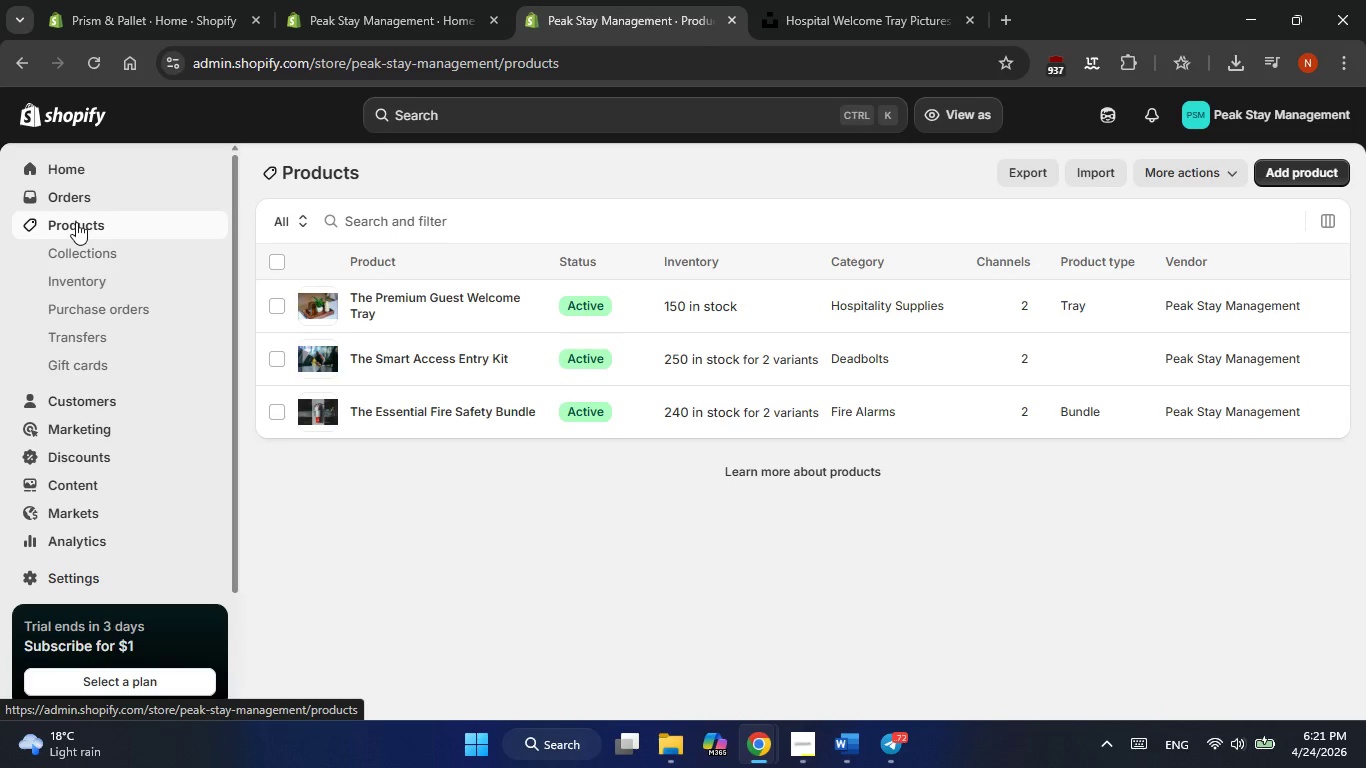 
wait(10.0)
 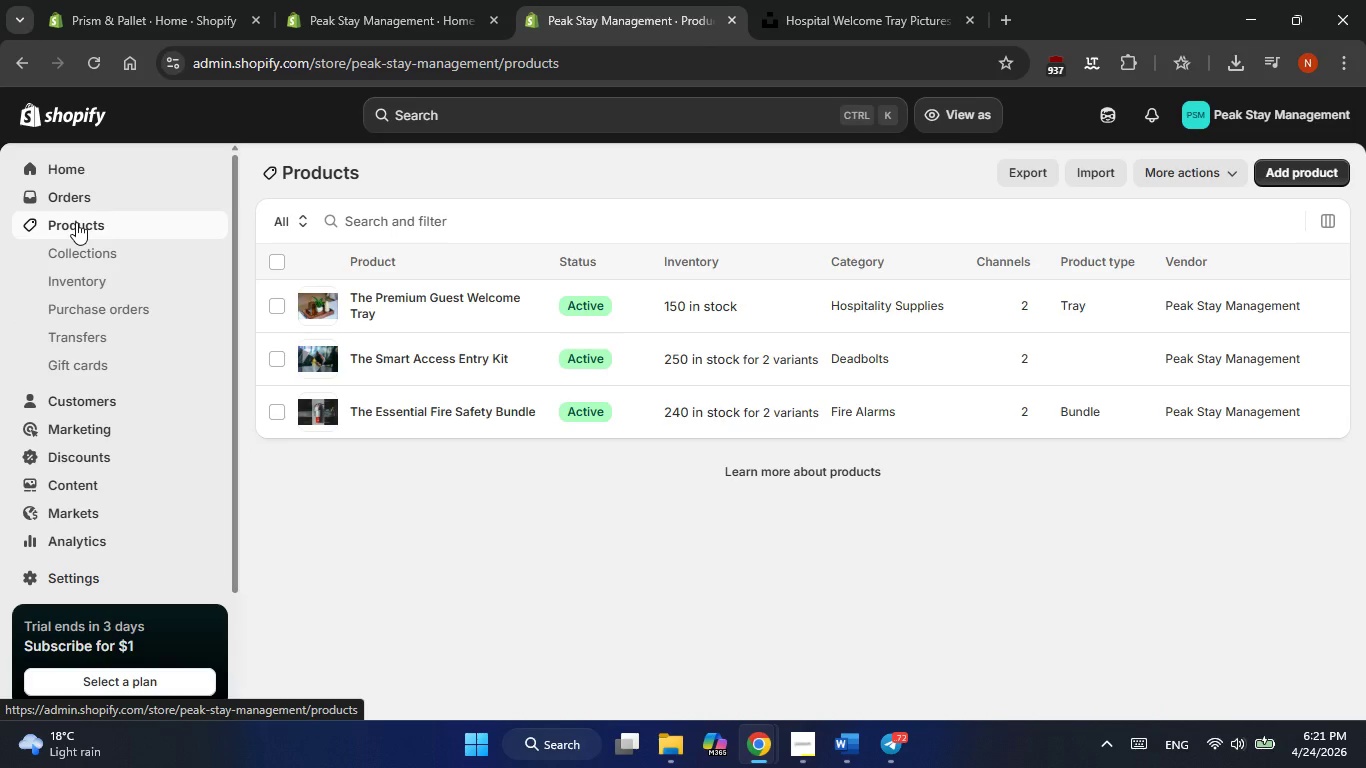 
left_click([521, 546])
 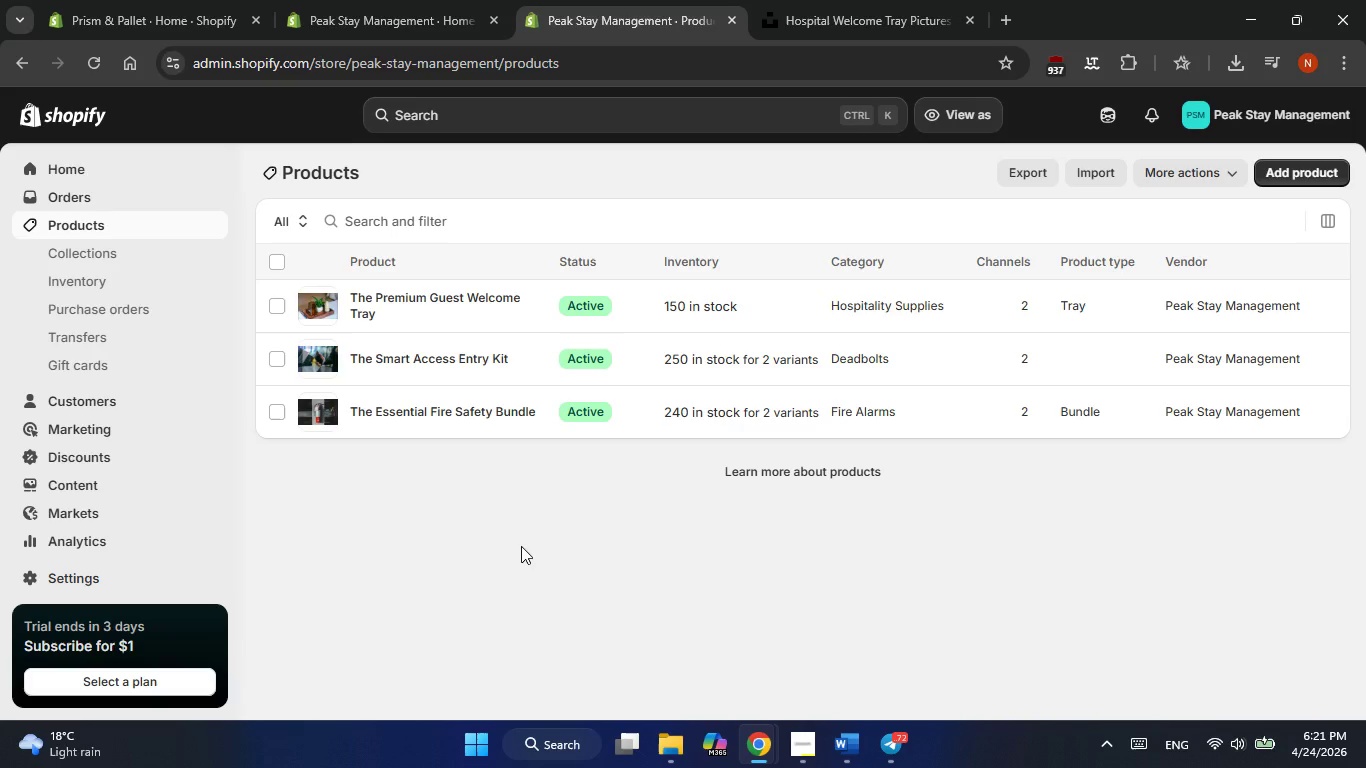 
scroll: coordinate [523, 561], scroll_direction: down, amount: 1.0
 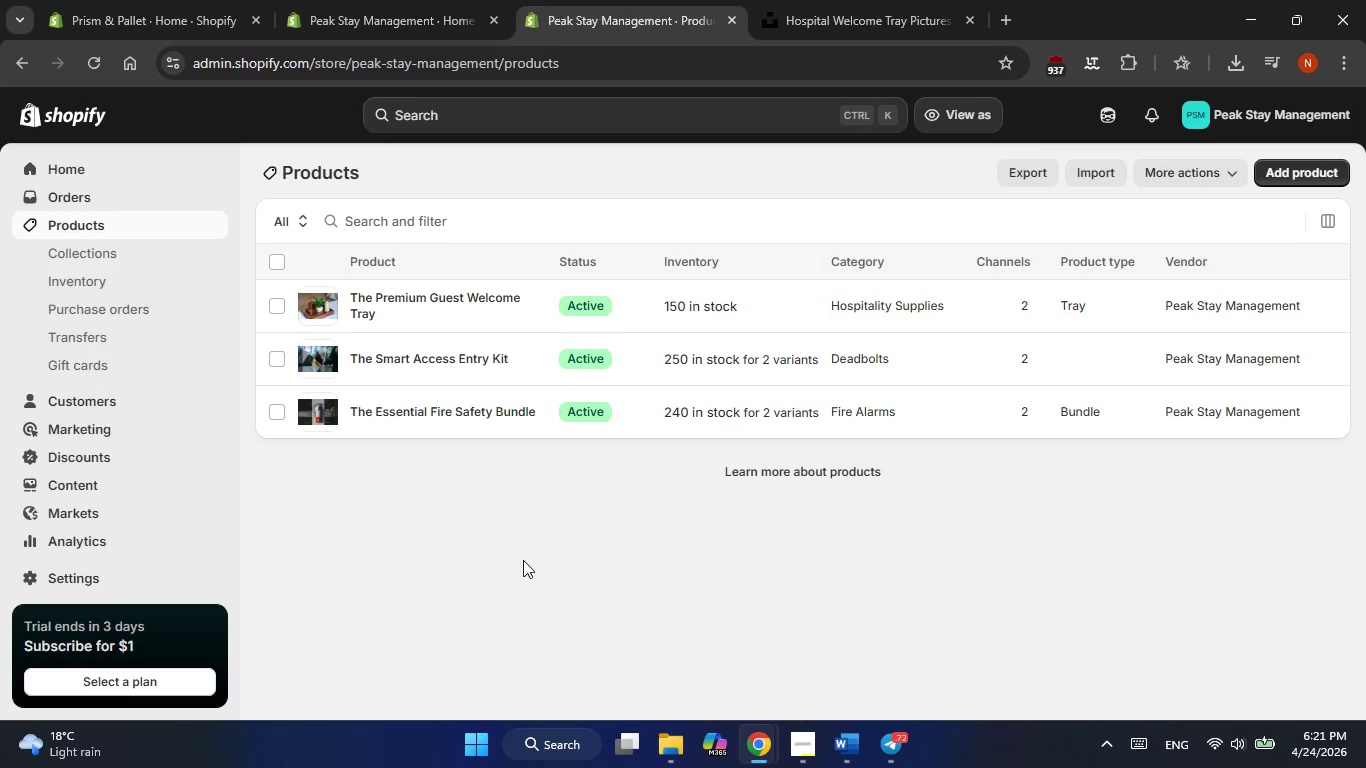 
wait(15.84)
 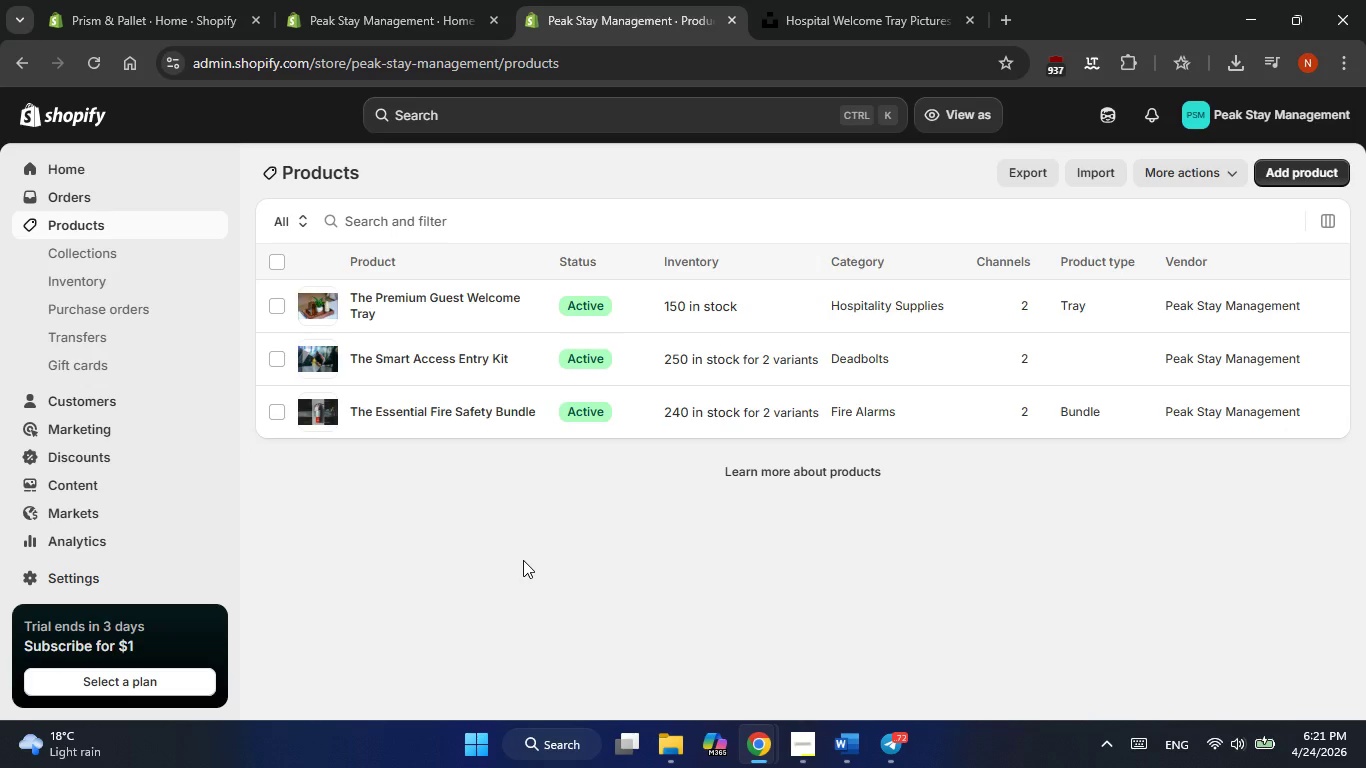 
scroll: coordinate [430, 564], scroll_direction: up, amount: 3.0
 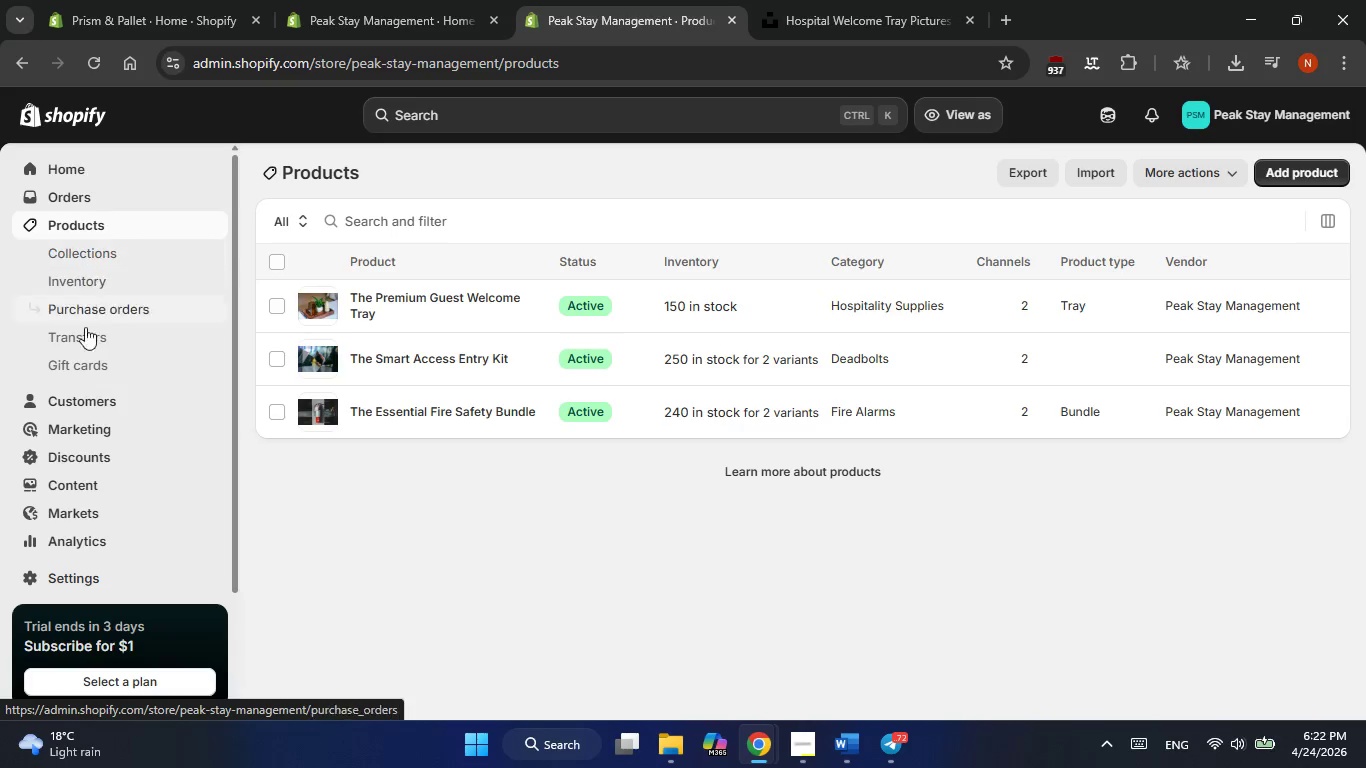 
scroll: coordinate [80, 437], scroll_direction: down, amount: 2.0
 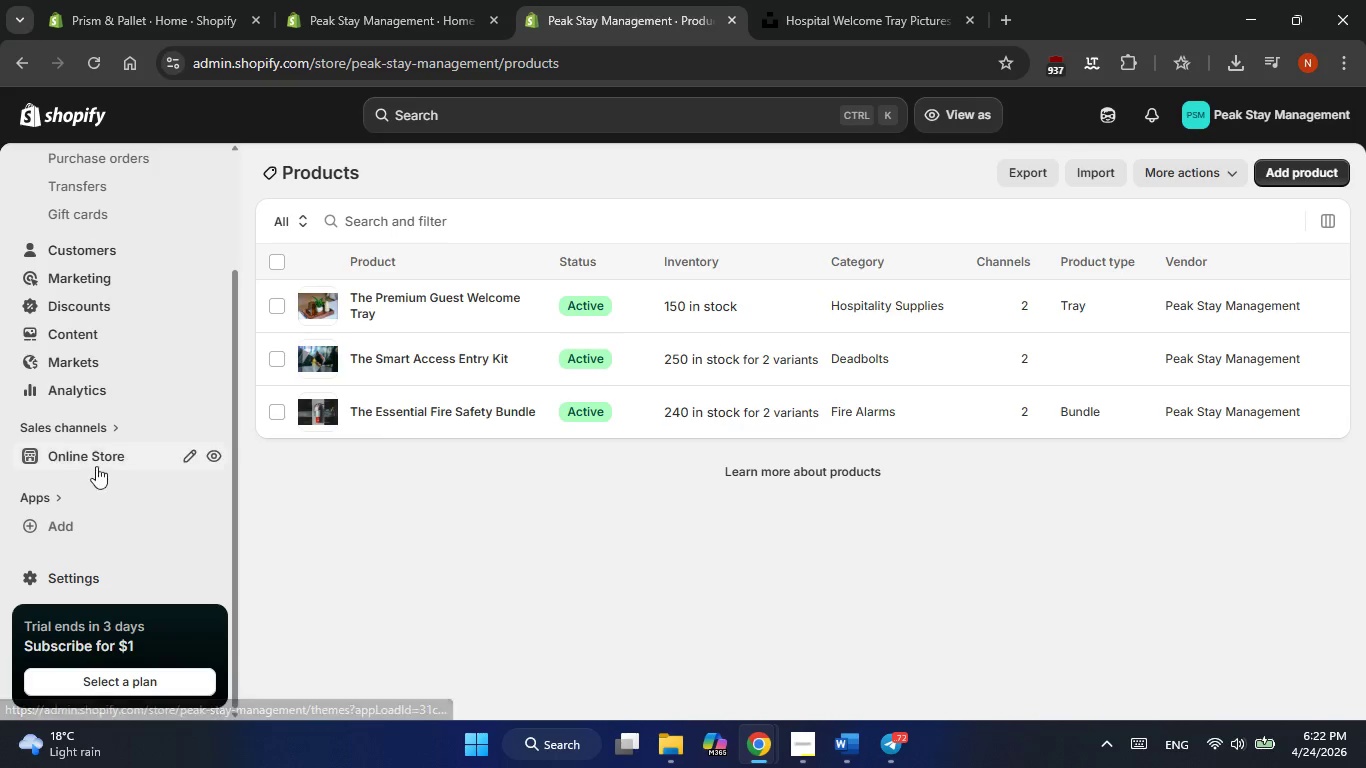 
left_click([98, 458])
 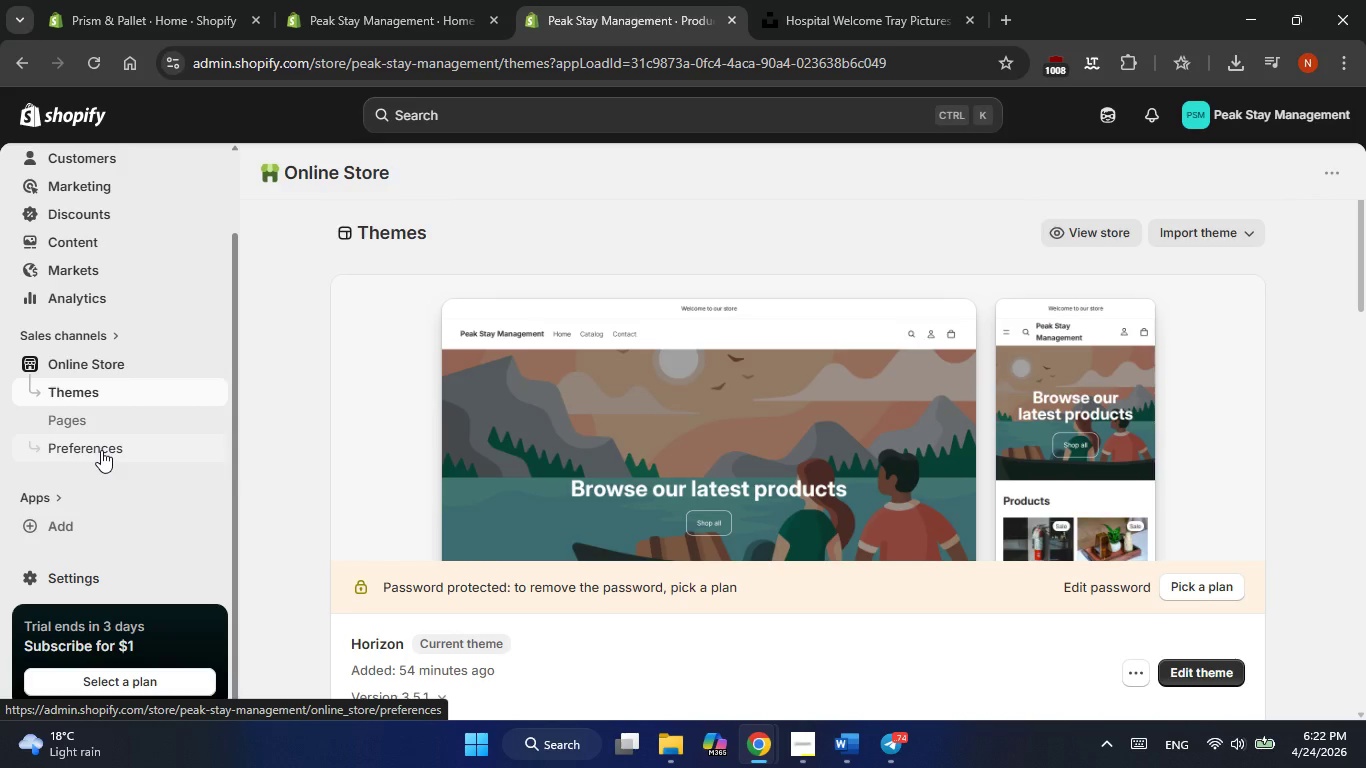 
wait(21.73)
 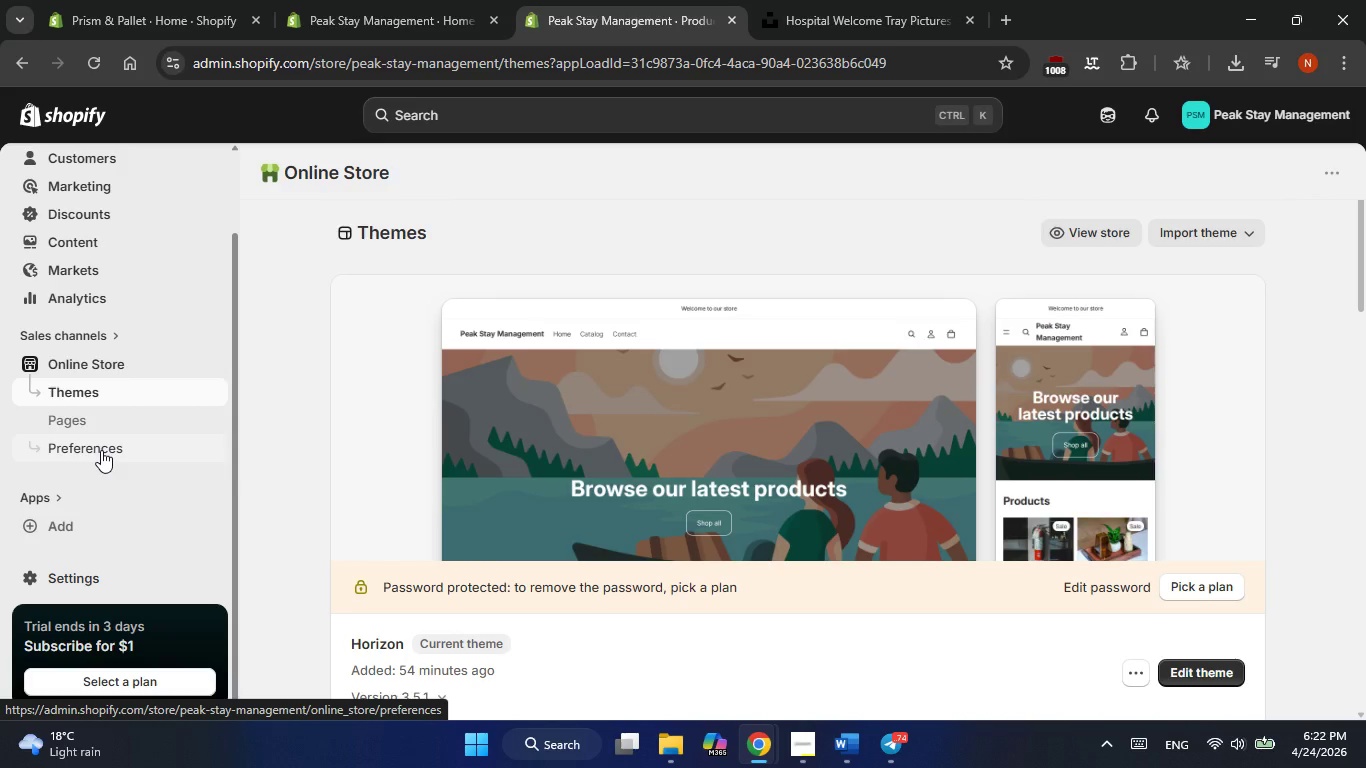 
scroll: coordinate [388, 539], scroll_direction: down, amount: 8.0
 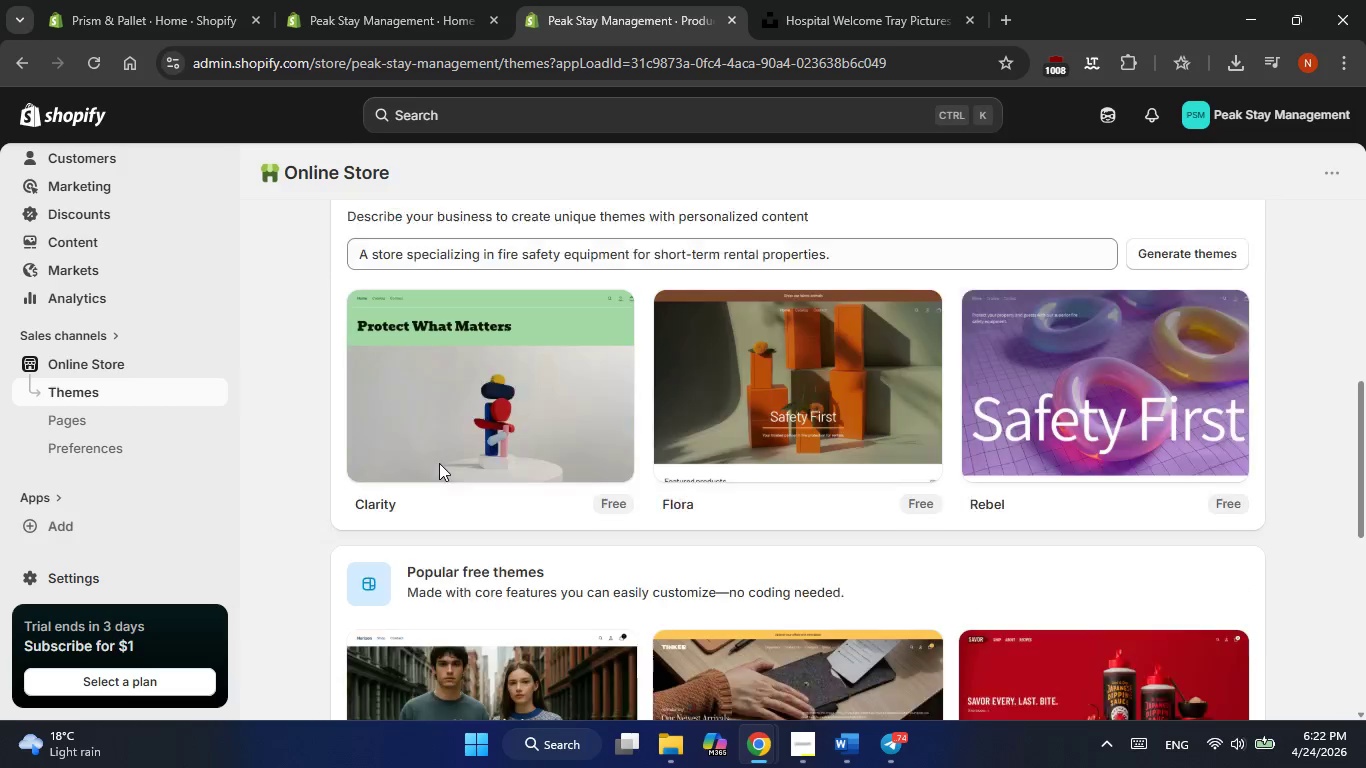 
scroll: coordinate [439, 464], scroll_direction: up, amount: 1.0
 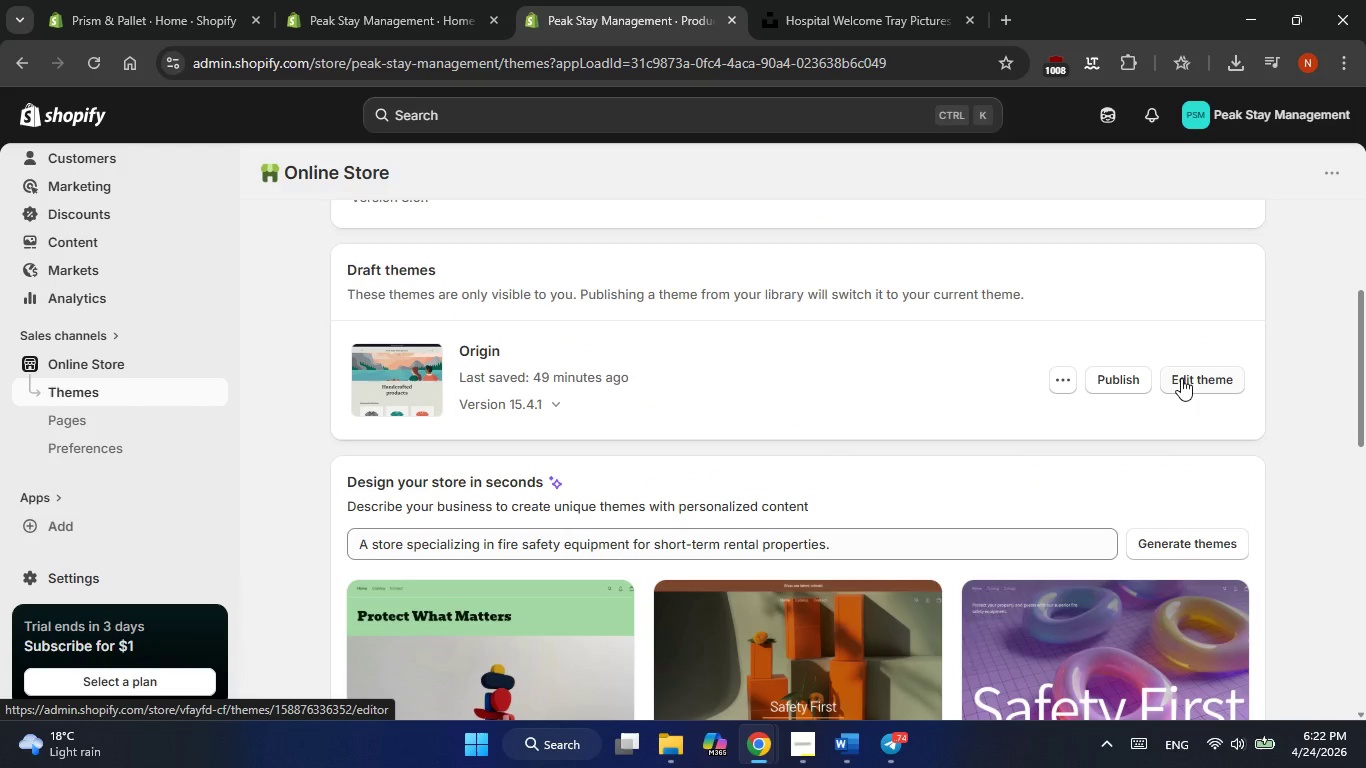 
left_click([1181, 378])
 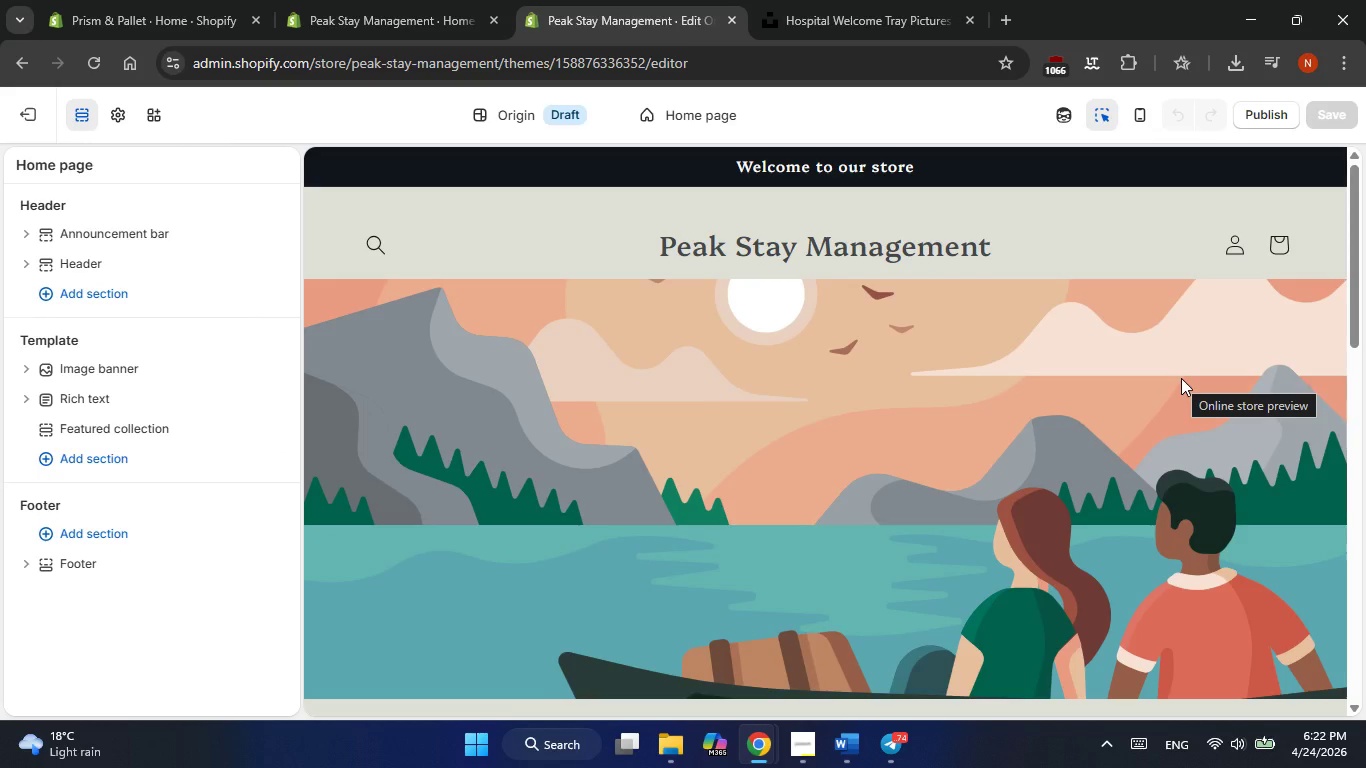 
wait(20.69)
 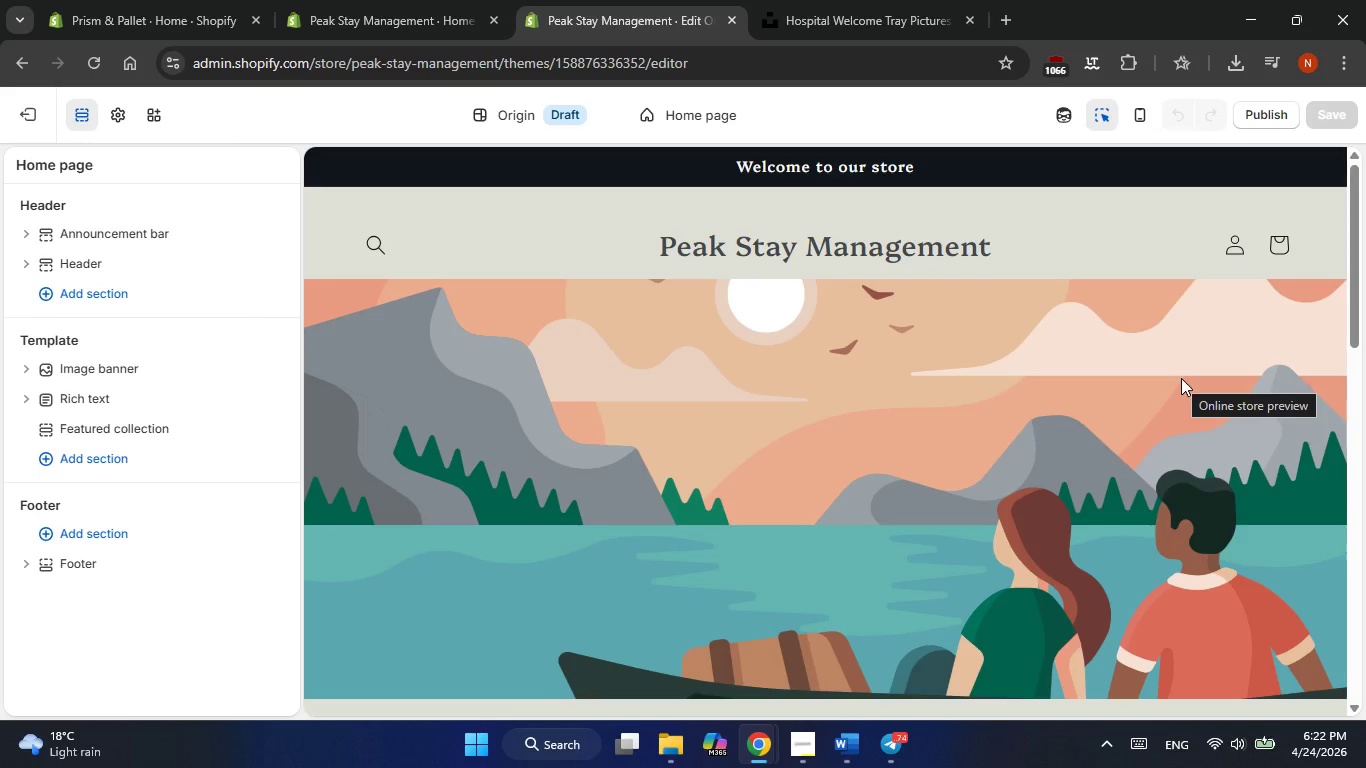 
mouse_move([166, 763])
 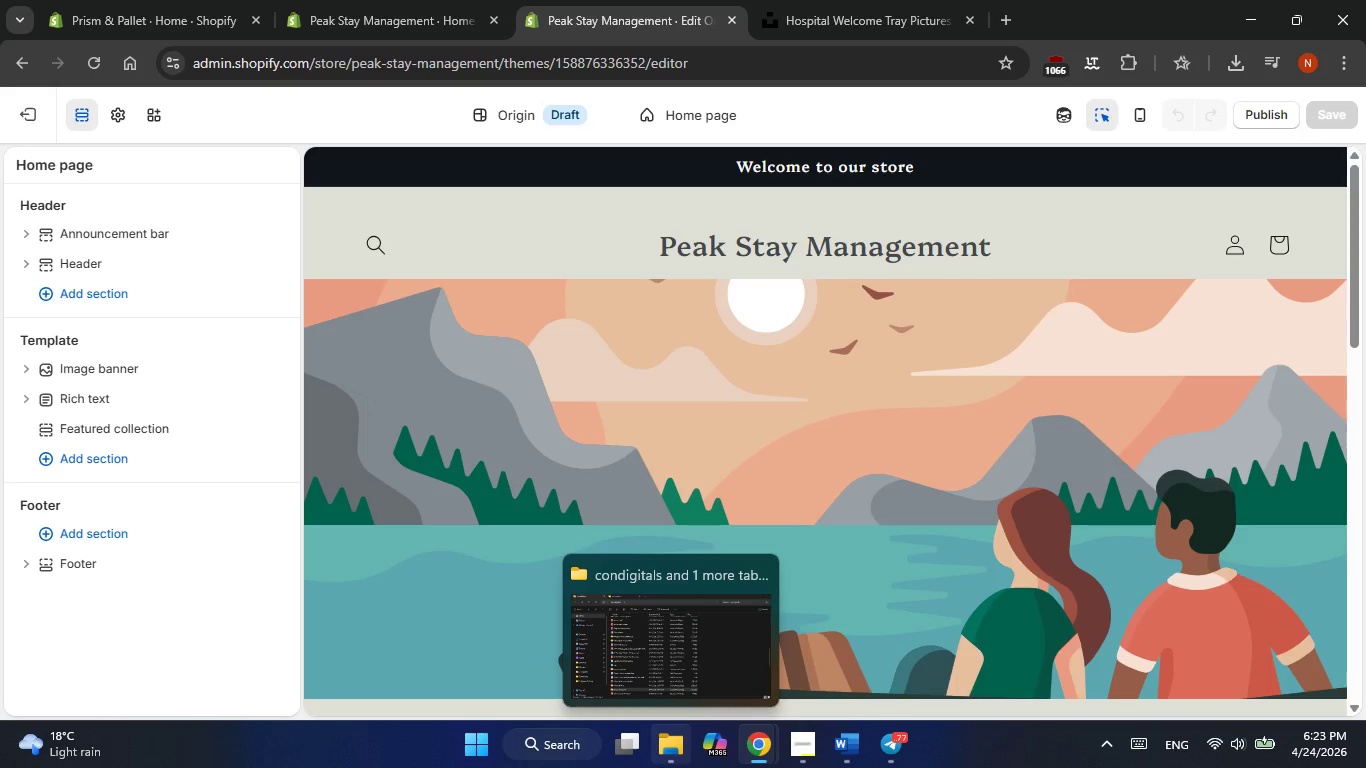 
wait(30.42)
 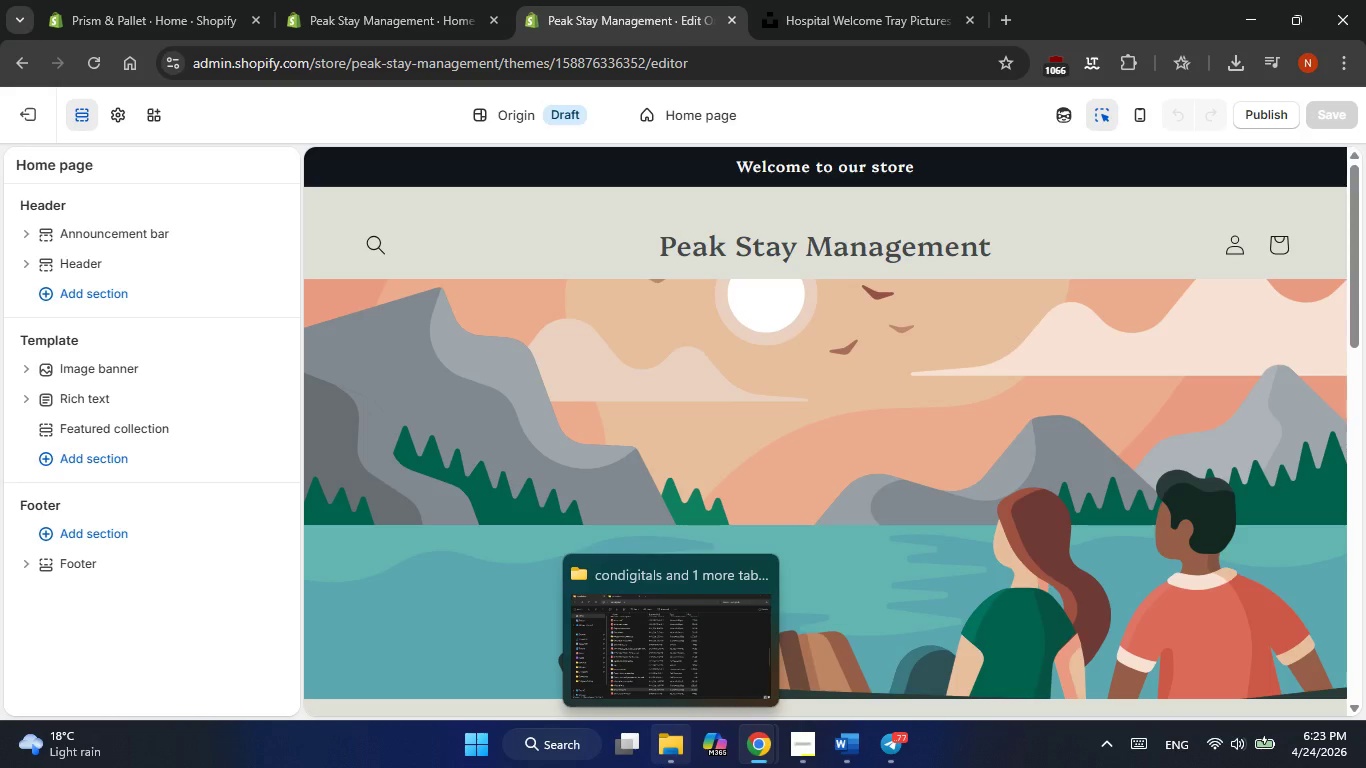 
scroll: coordinate [790, 463], scroll_direction: down, amount: 11.0
 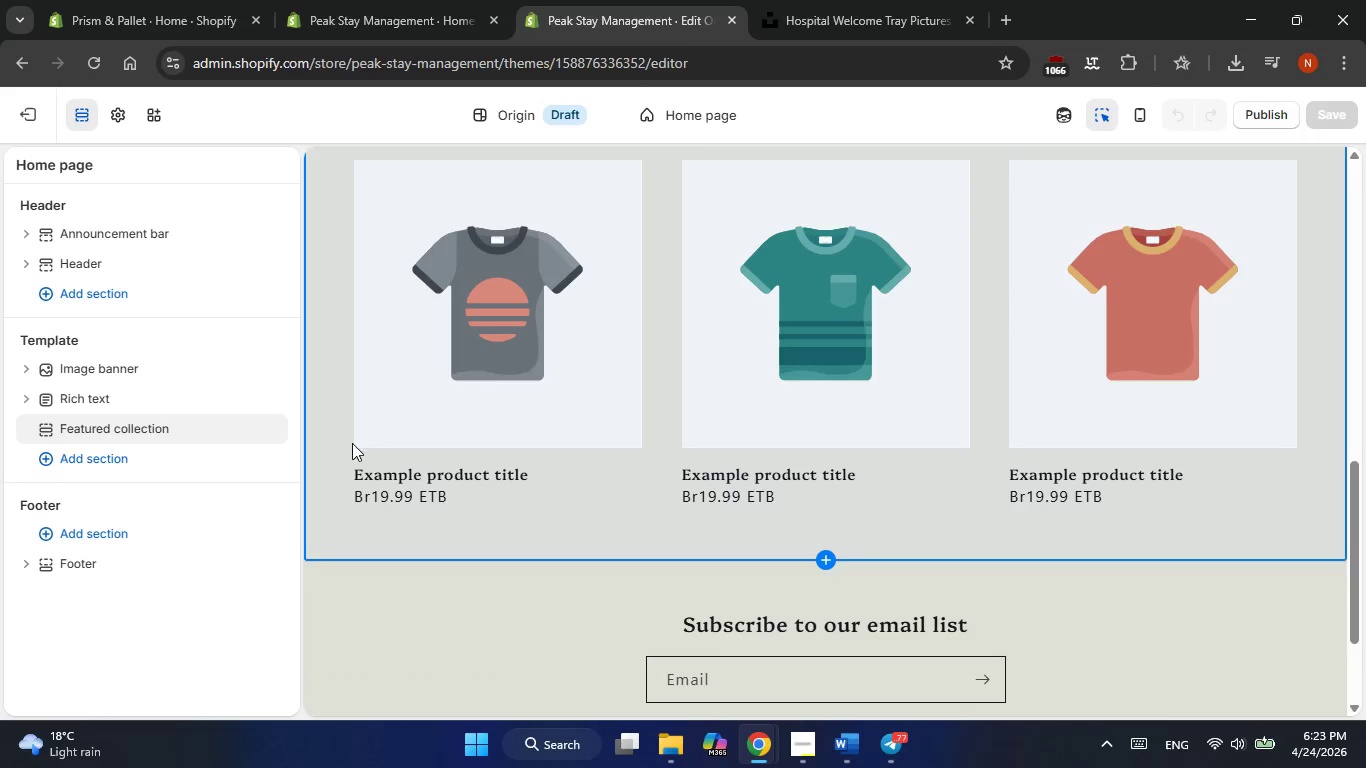 
left_click([337, 433])
 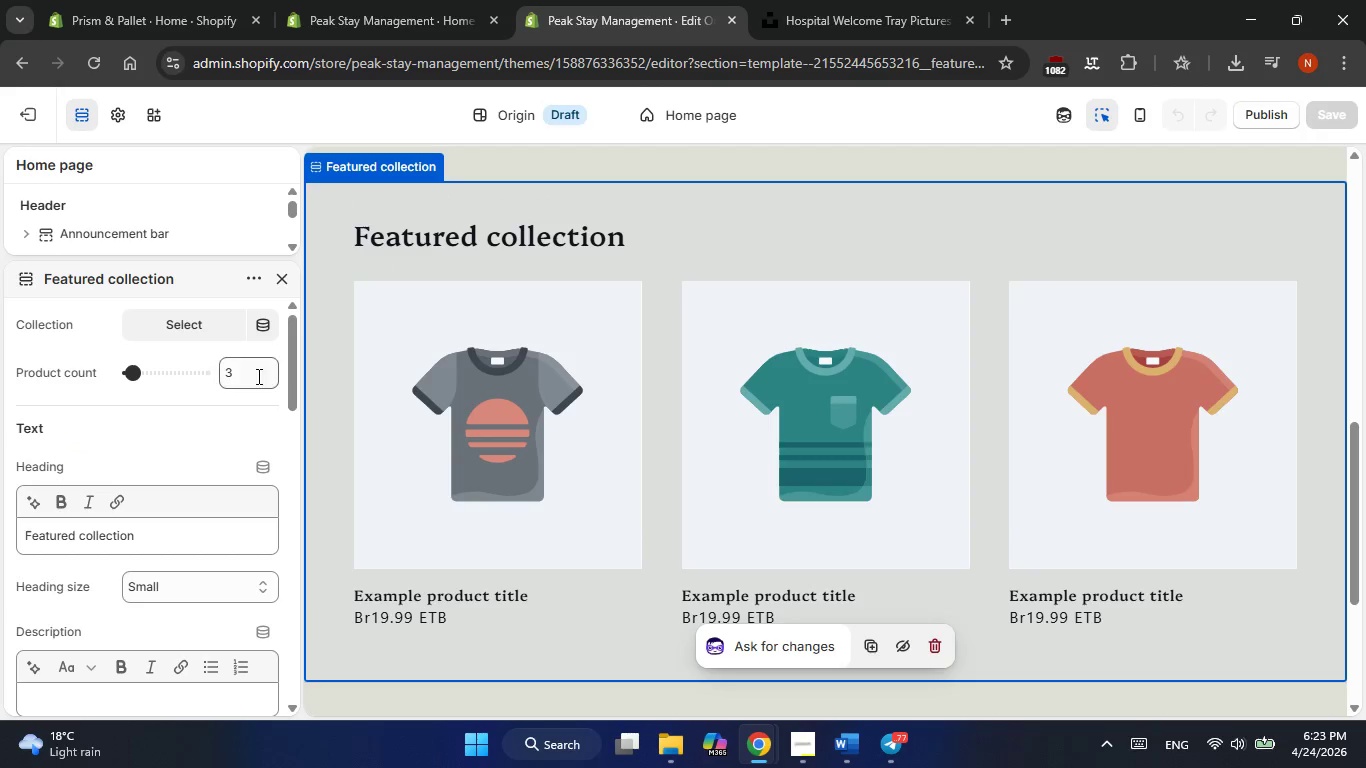 
scroll: coordinate [201, 347], scroll_direction: up, amount: 3.0
 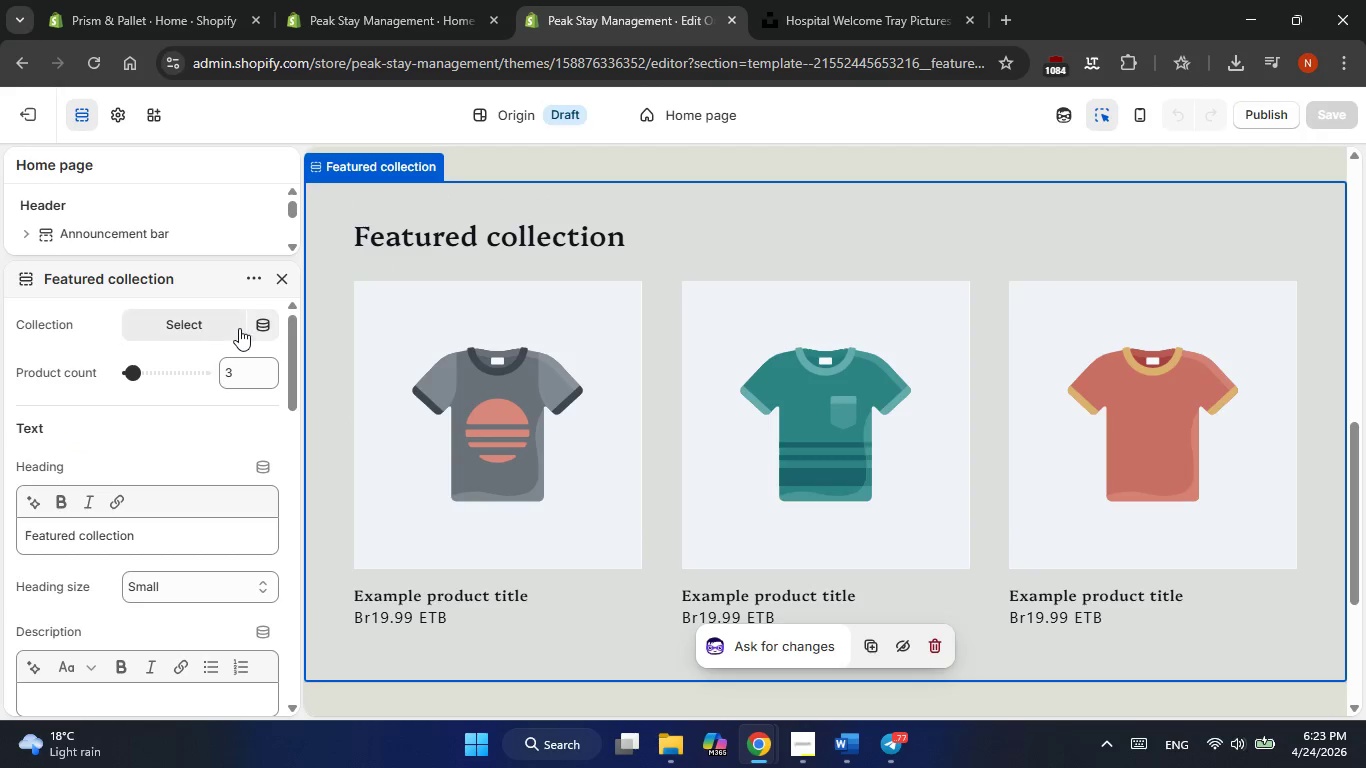 
left_click([213, 323])
 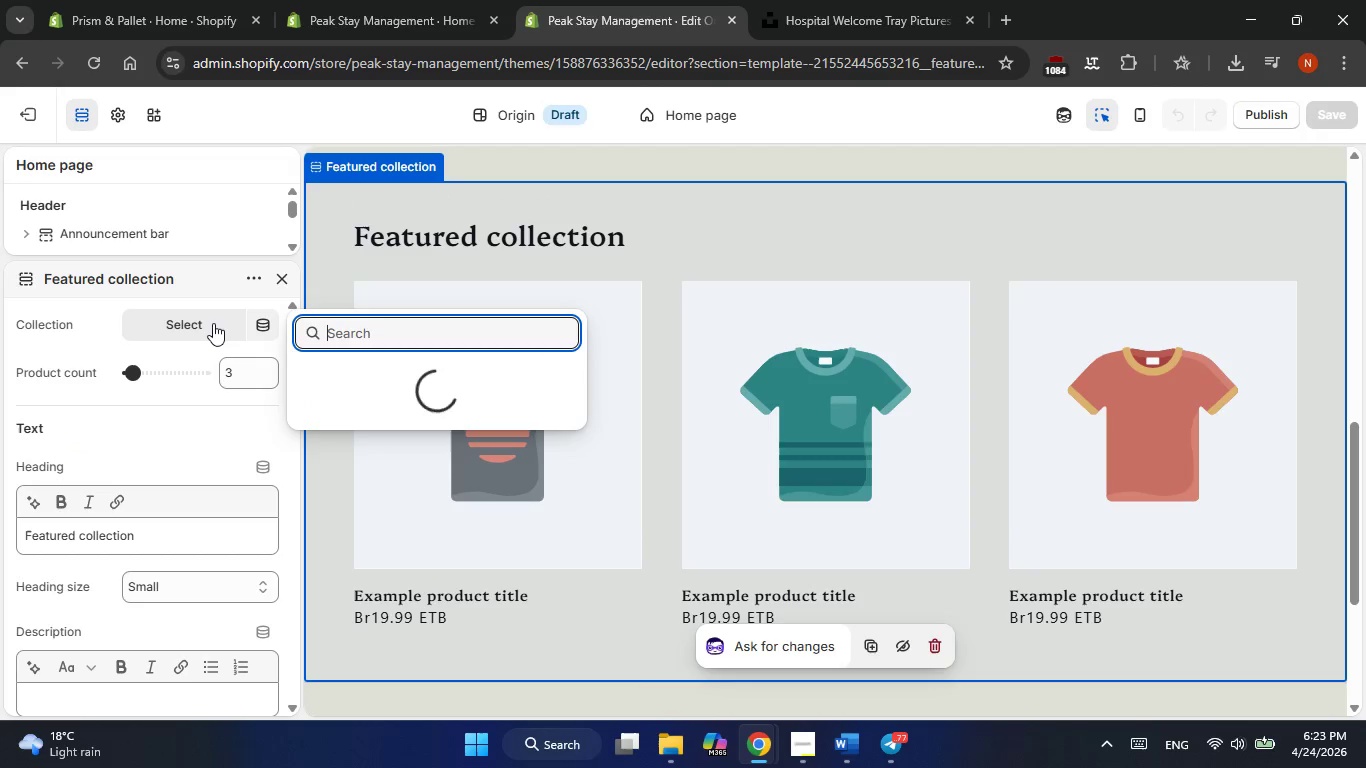 
scroll: coordinate [213, 323], scroll_direction: up, amount: 1.0
 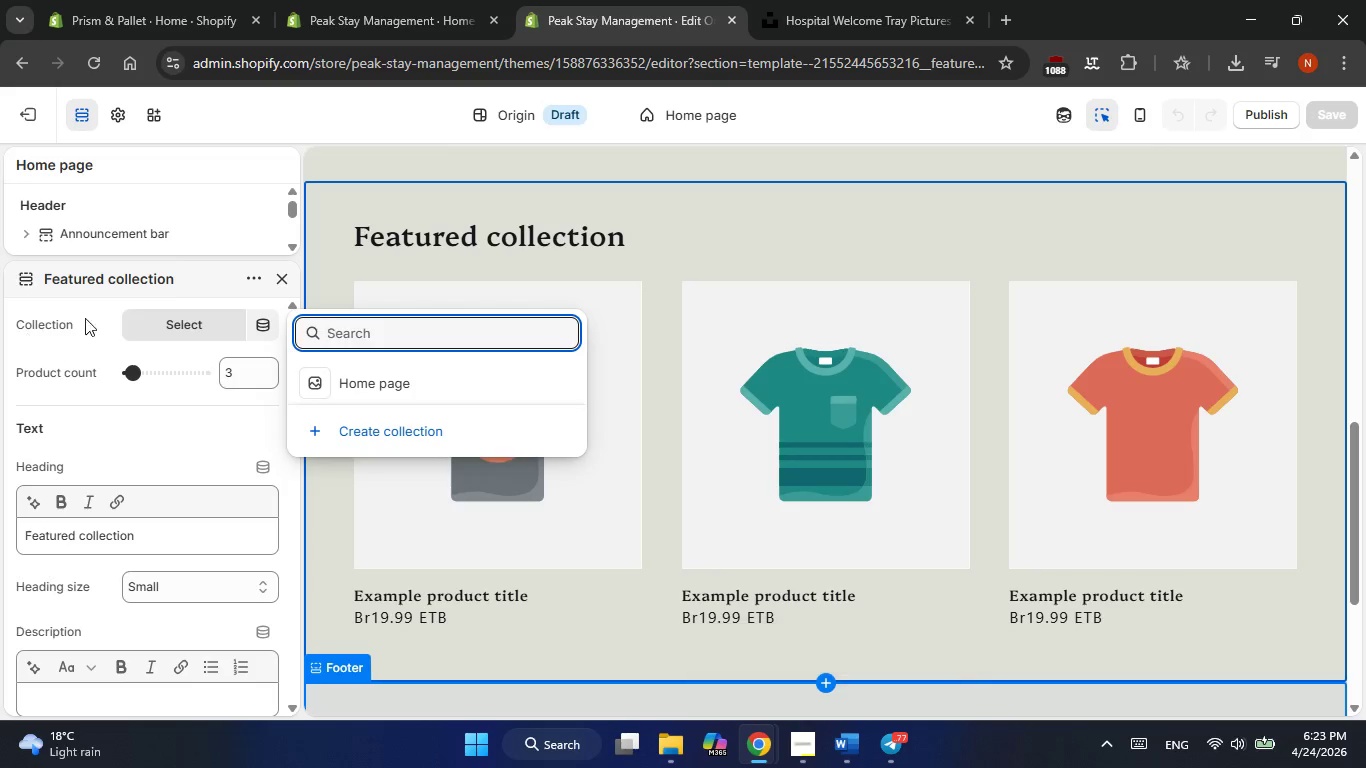 
left_click([27, 120])
 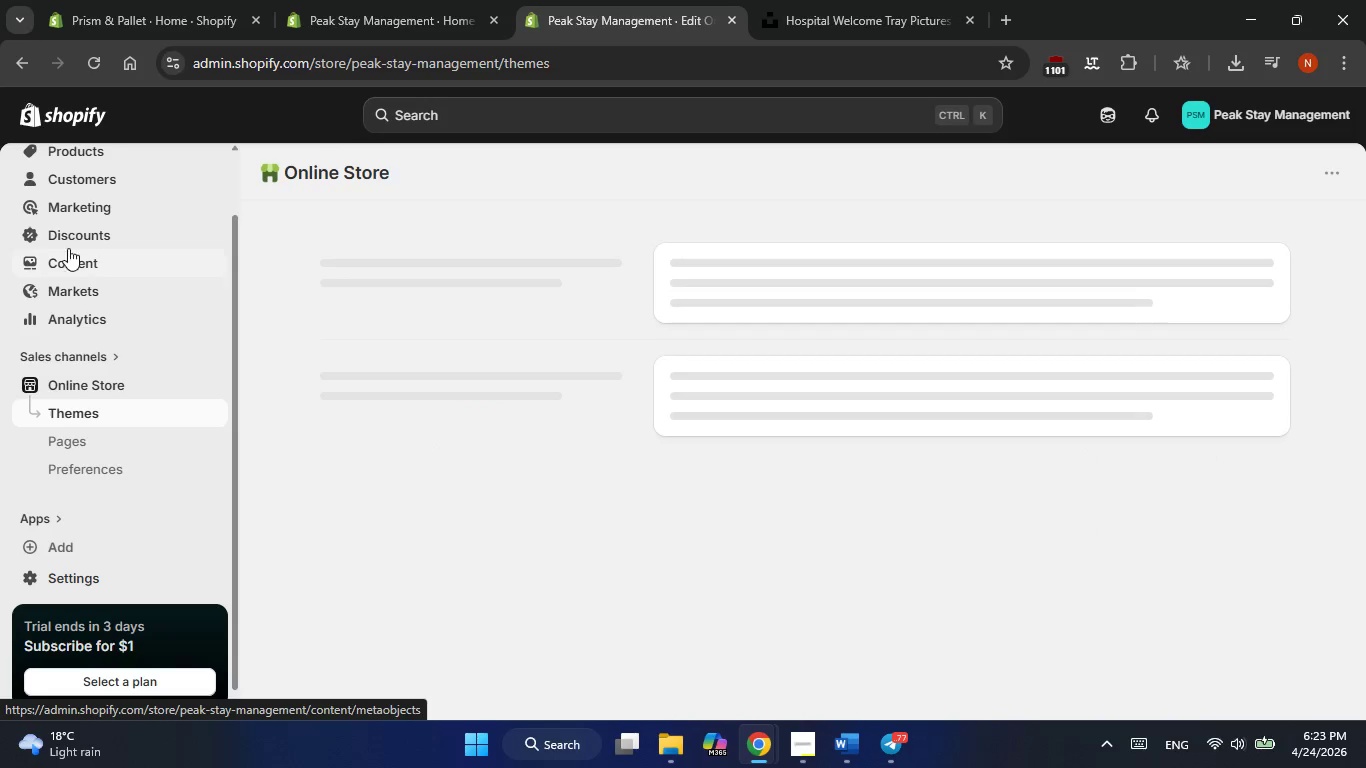 
scroll: coordinate [64, 368], scroll_direction: up, amount: 3.0
 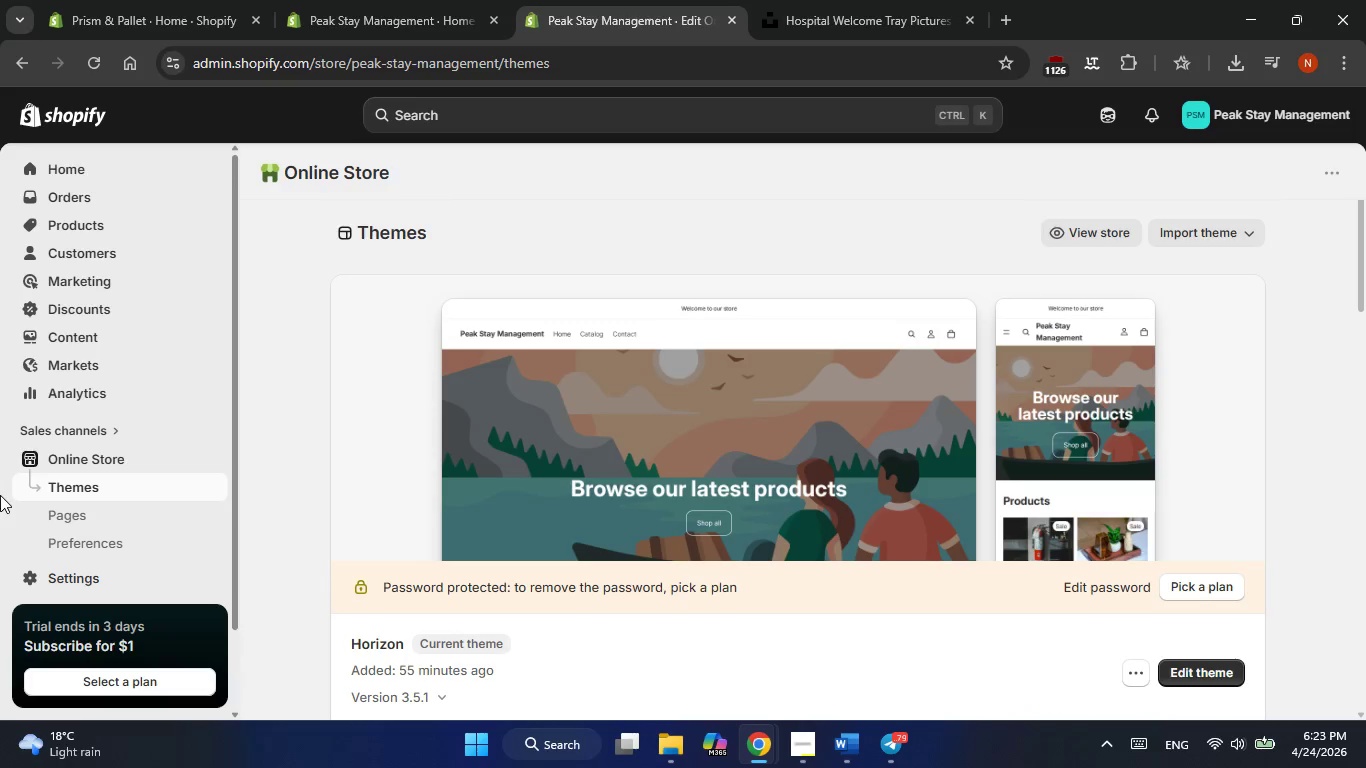 
left_click([71, 224])
 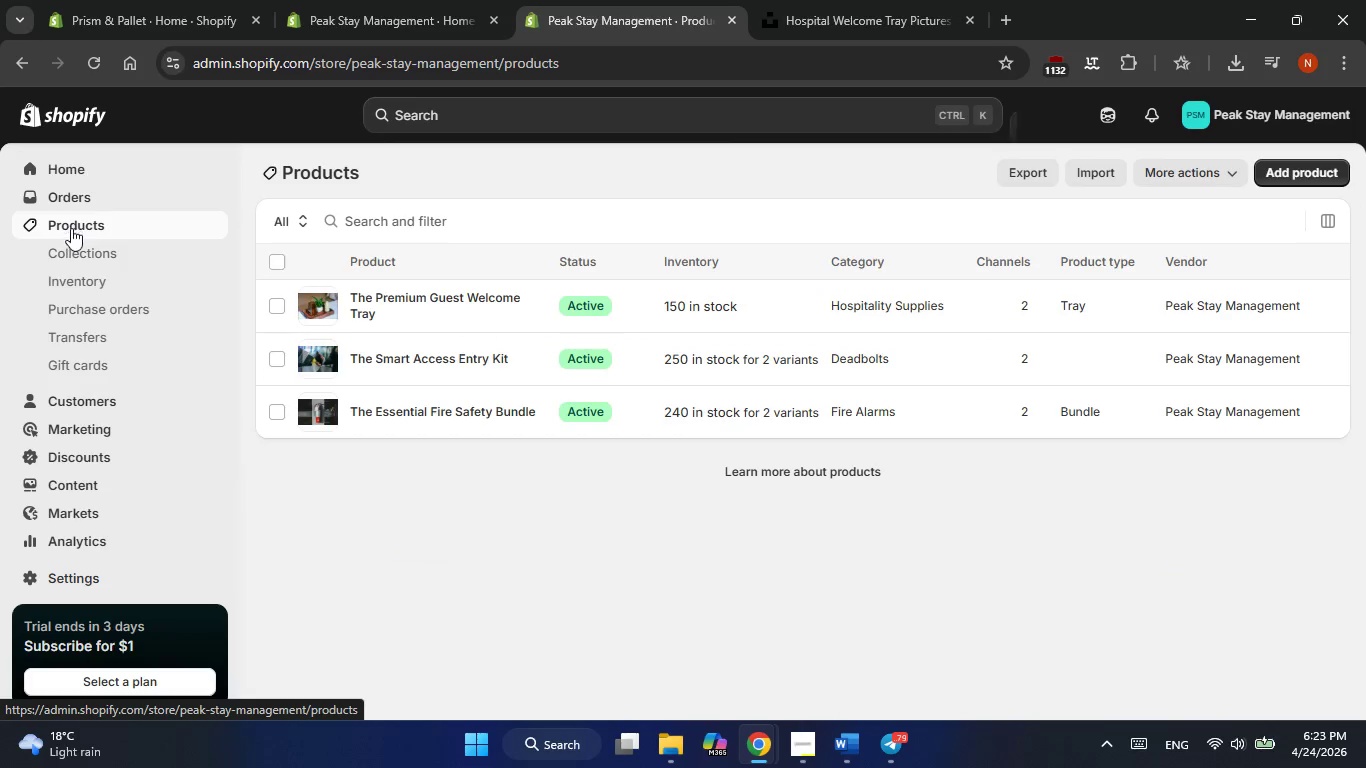 
left_click([80, 257])
 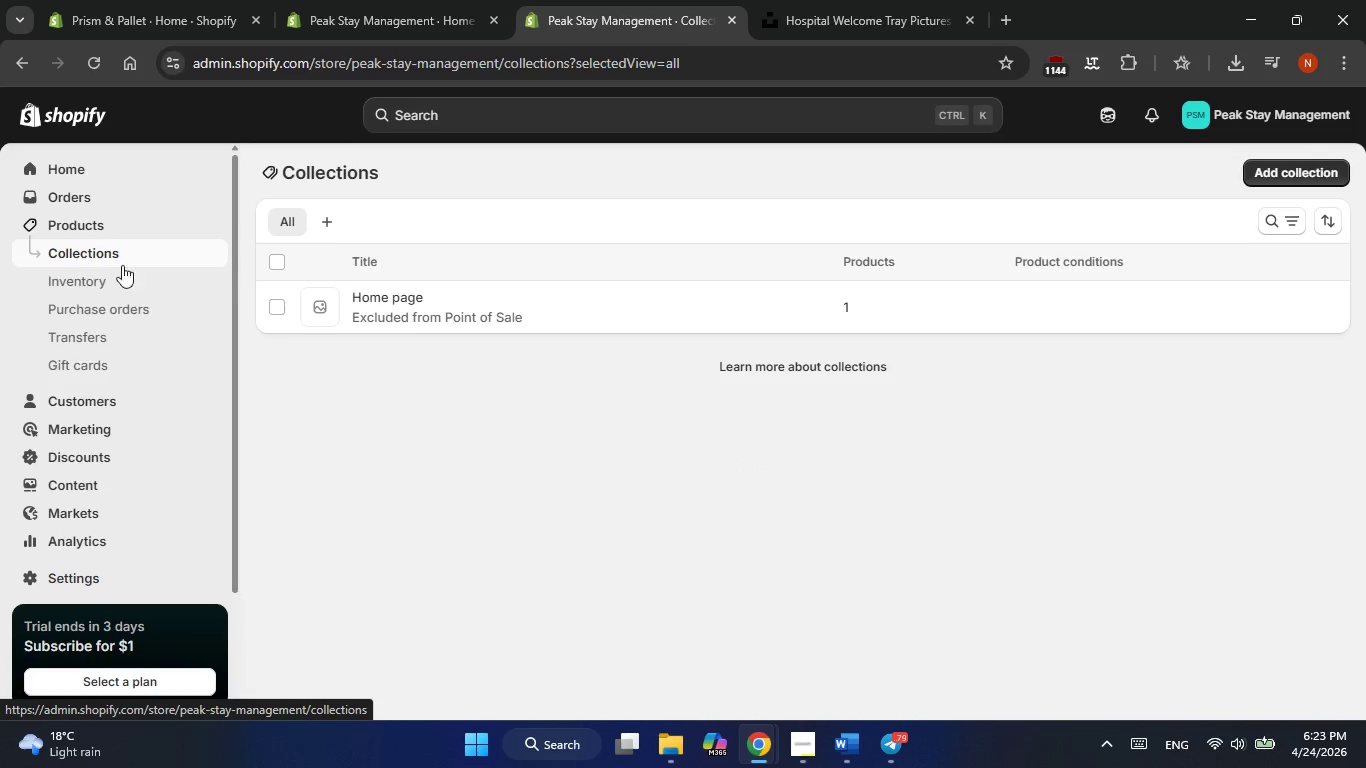 
left_click([726, 315])
 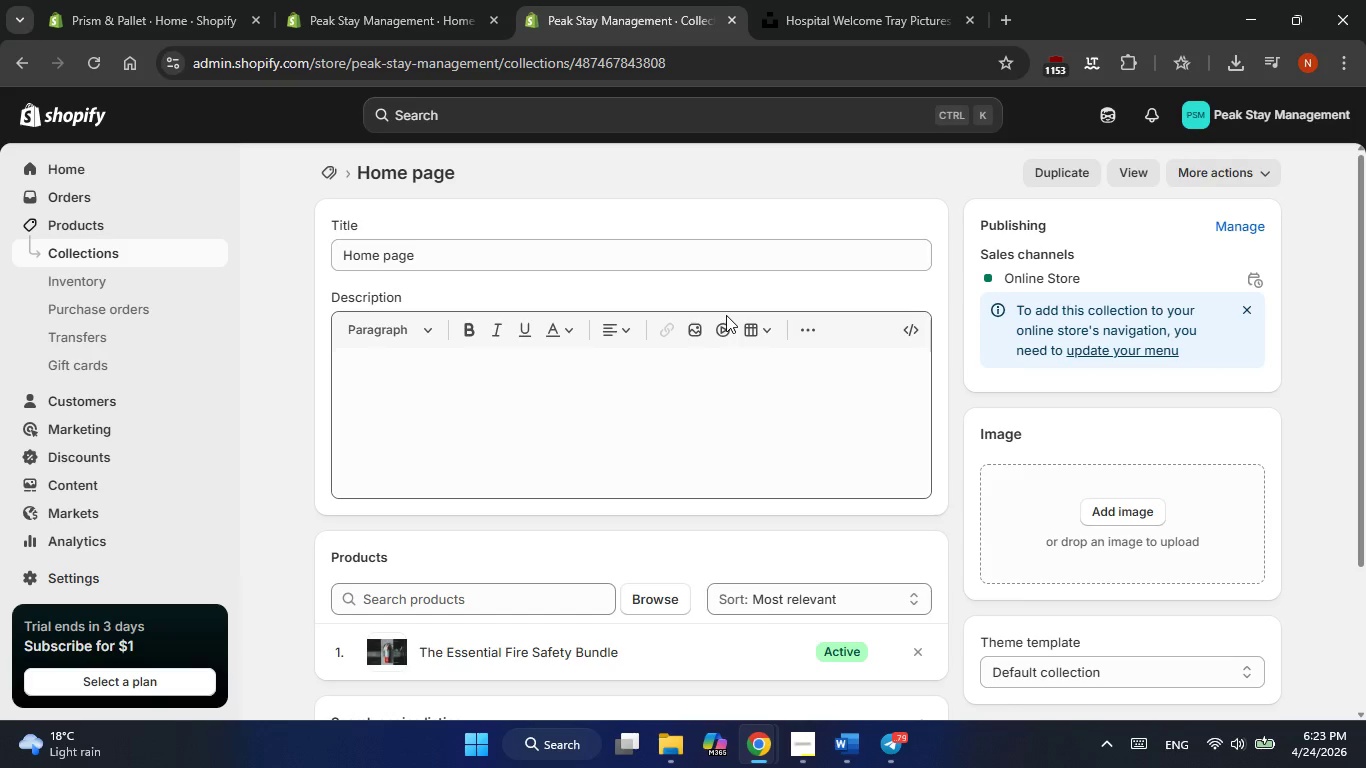 
left_click([527, 393])
 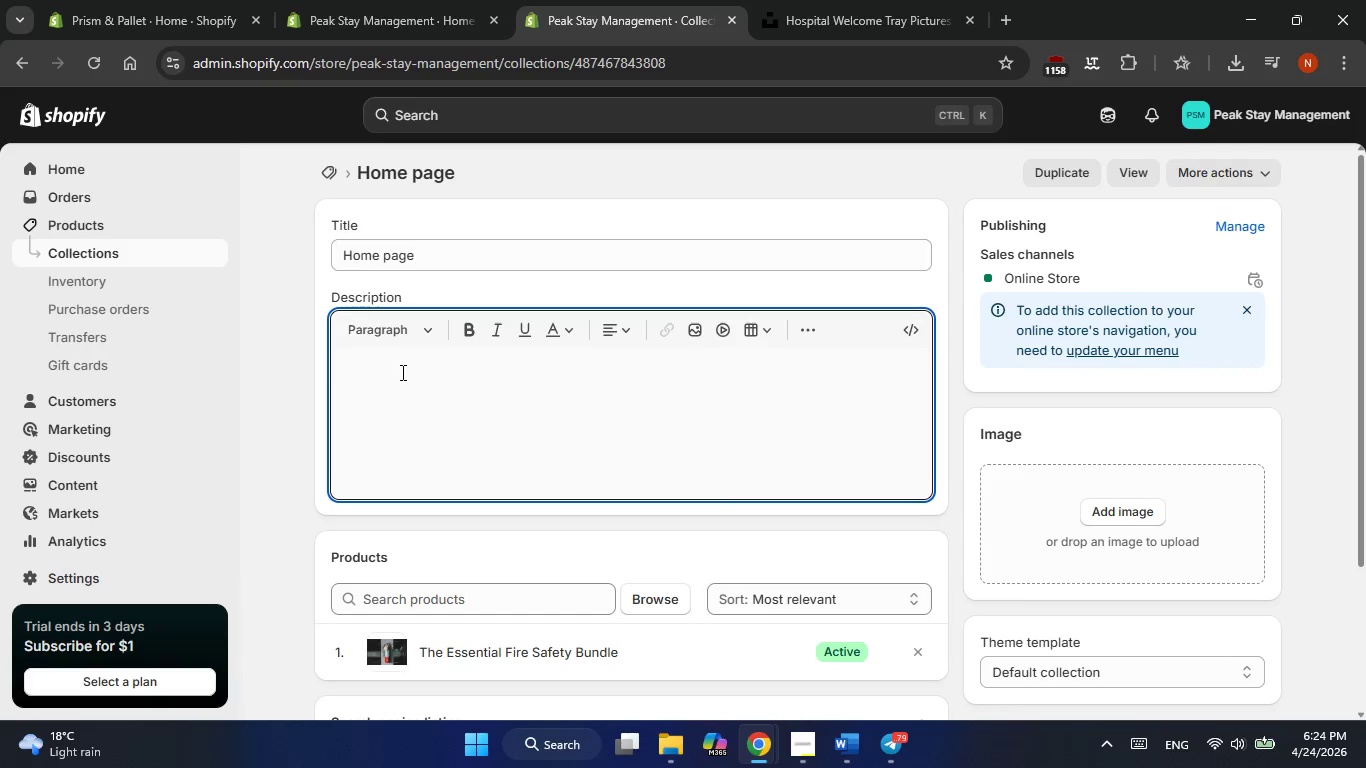 
wait(6.7)
 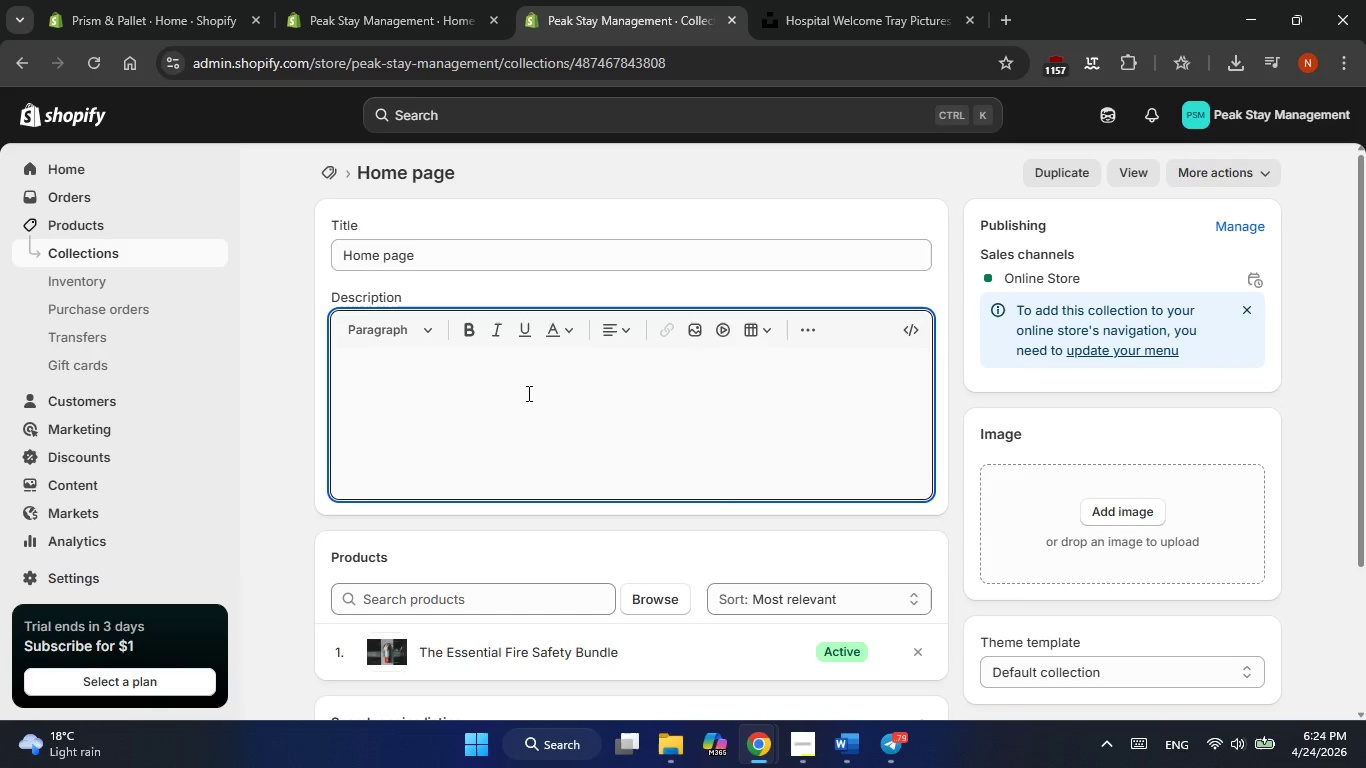 
left_click([383, 371])
 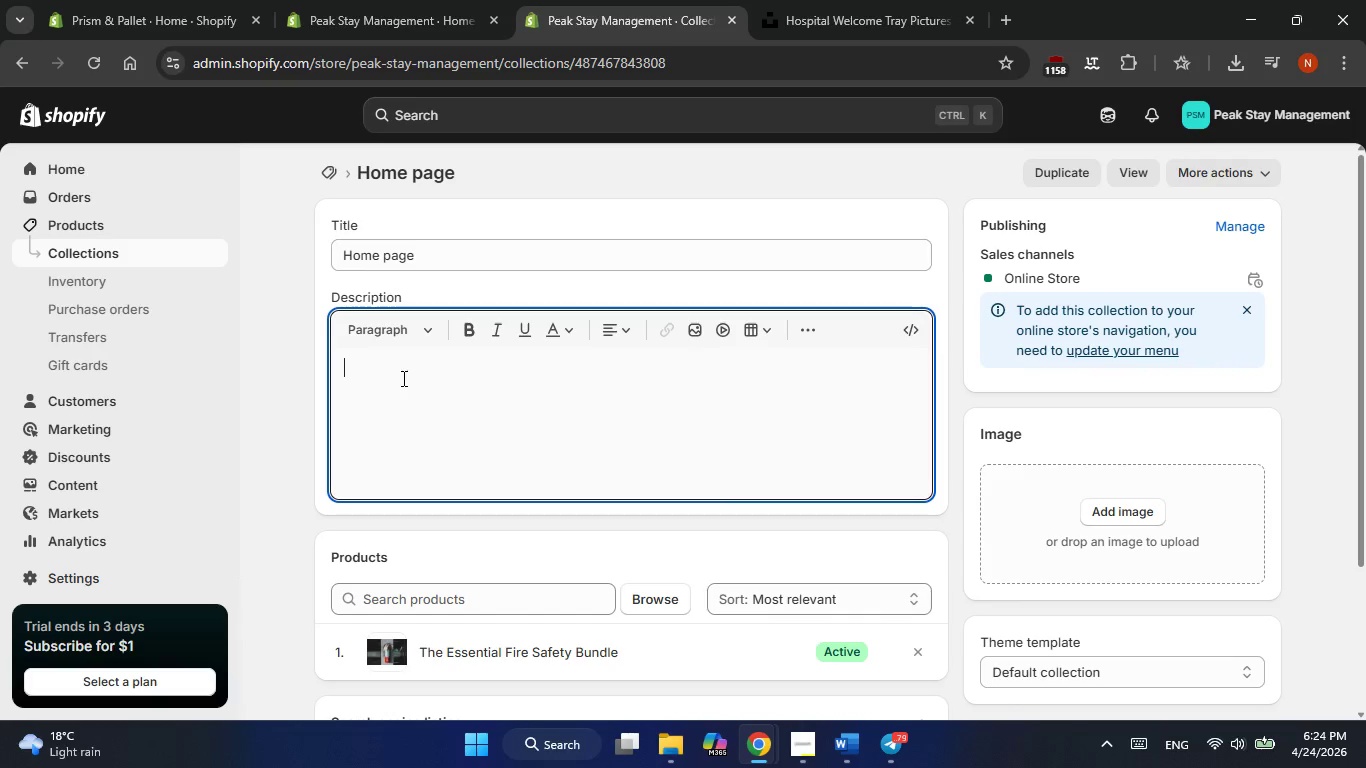 
scroll: coordinate [510, 445], scroll_direction: none, amount: 0.0
 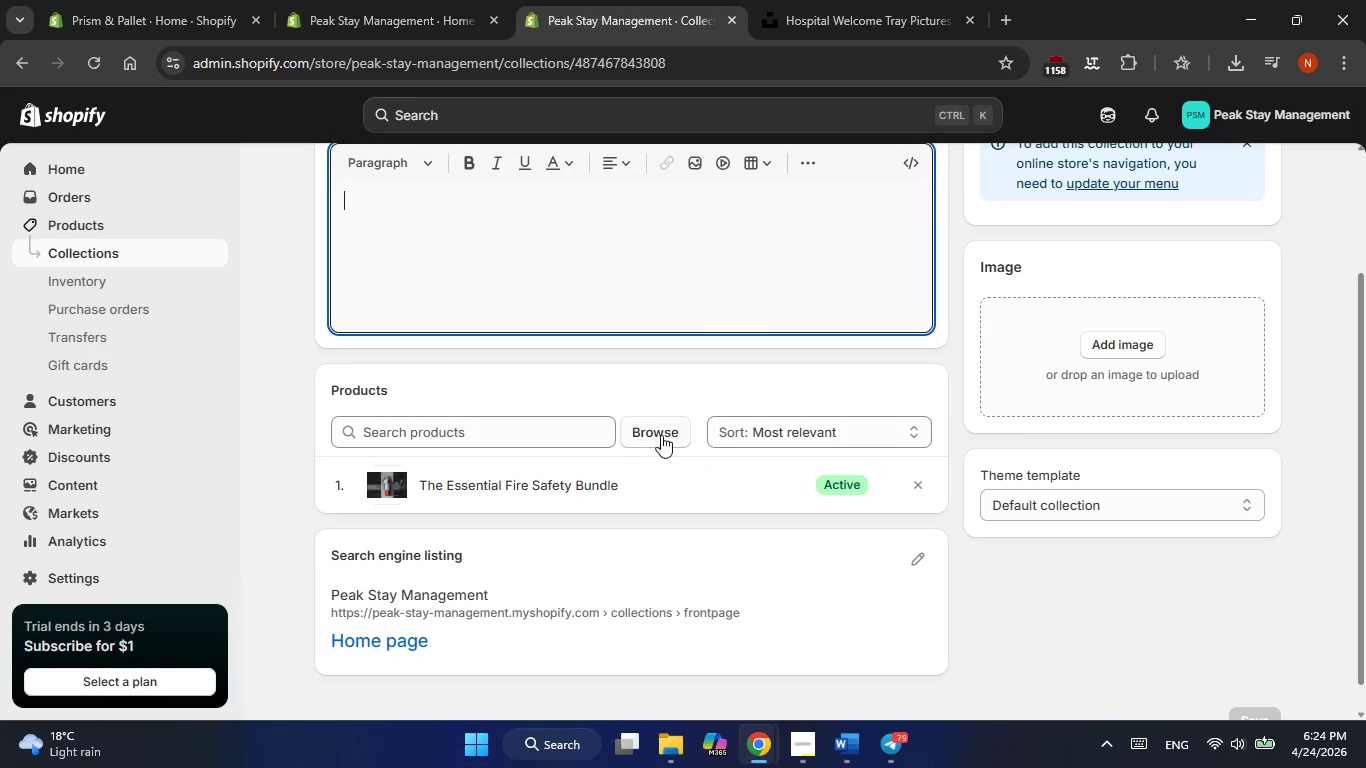 
left_click([661, 435])
 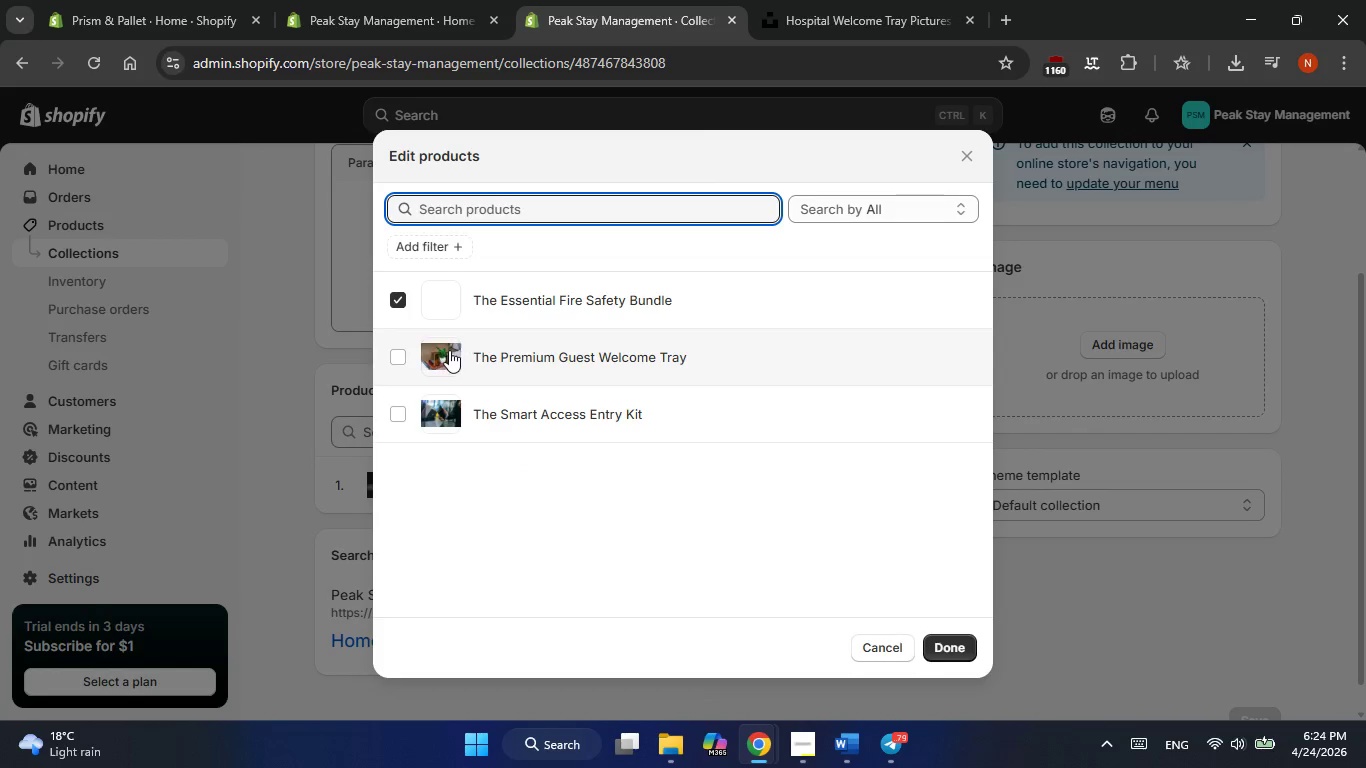 
left_click([395, 357])
 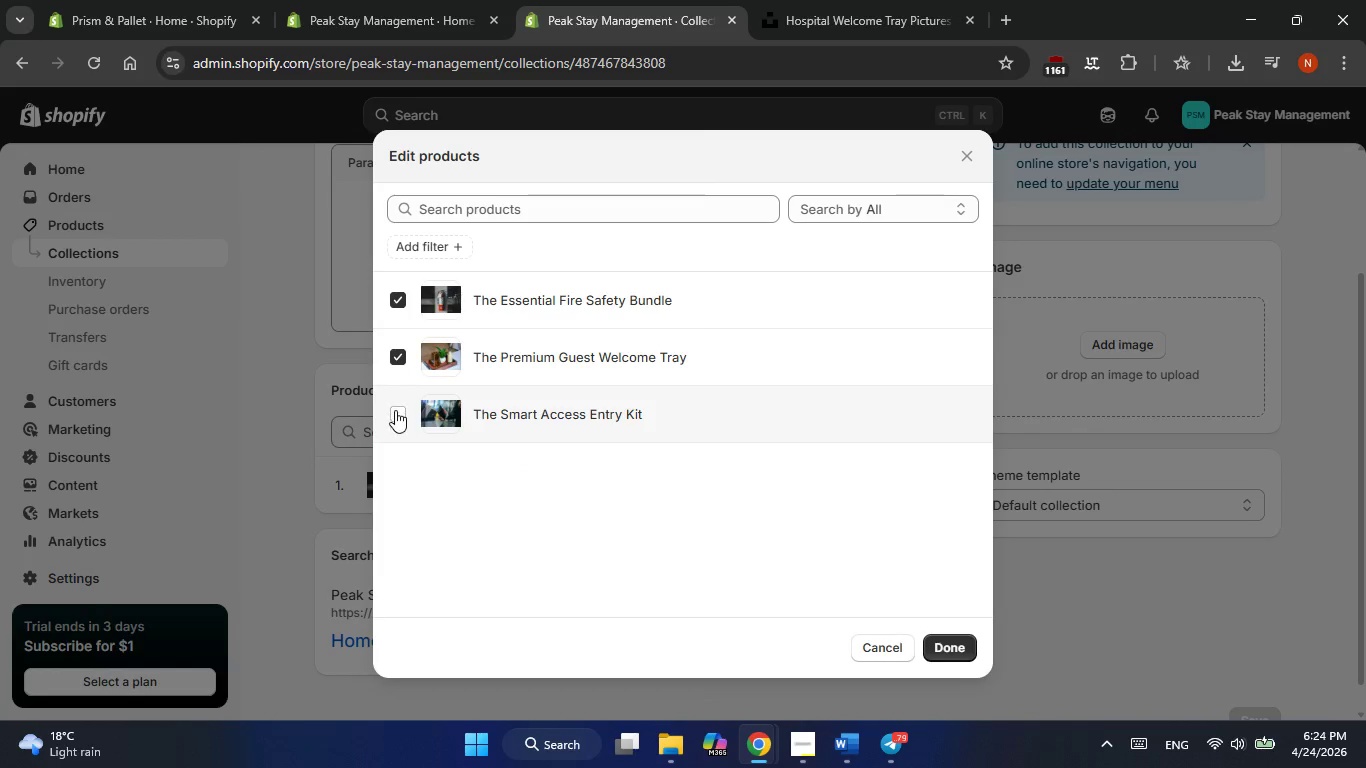 
left_click([395, 412])
 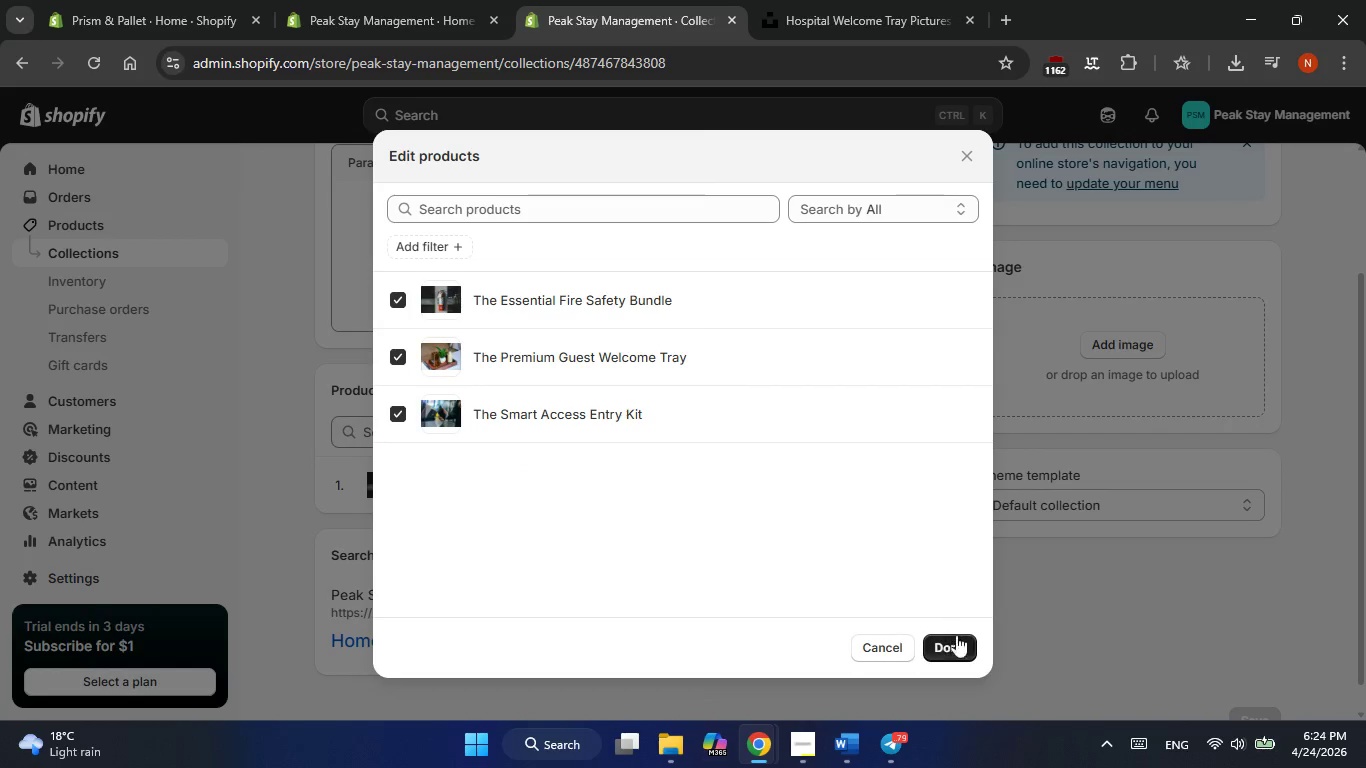 
left_click([956, 641])
 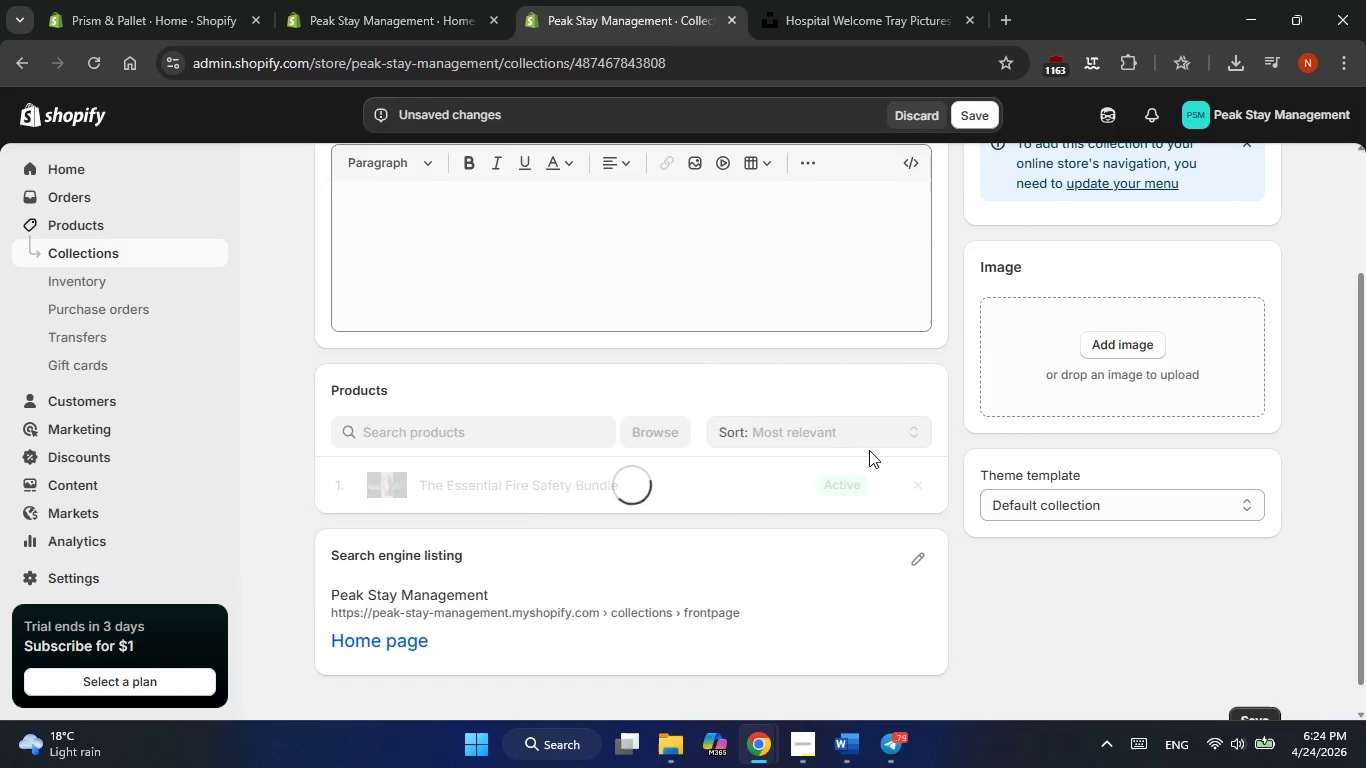 
scroll: coordinate [869, 450], scroll_direction: up, amount: 3.0
 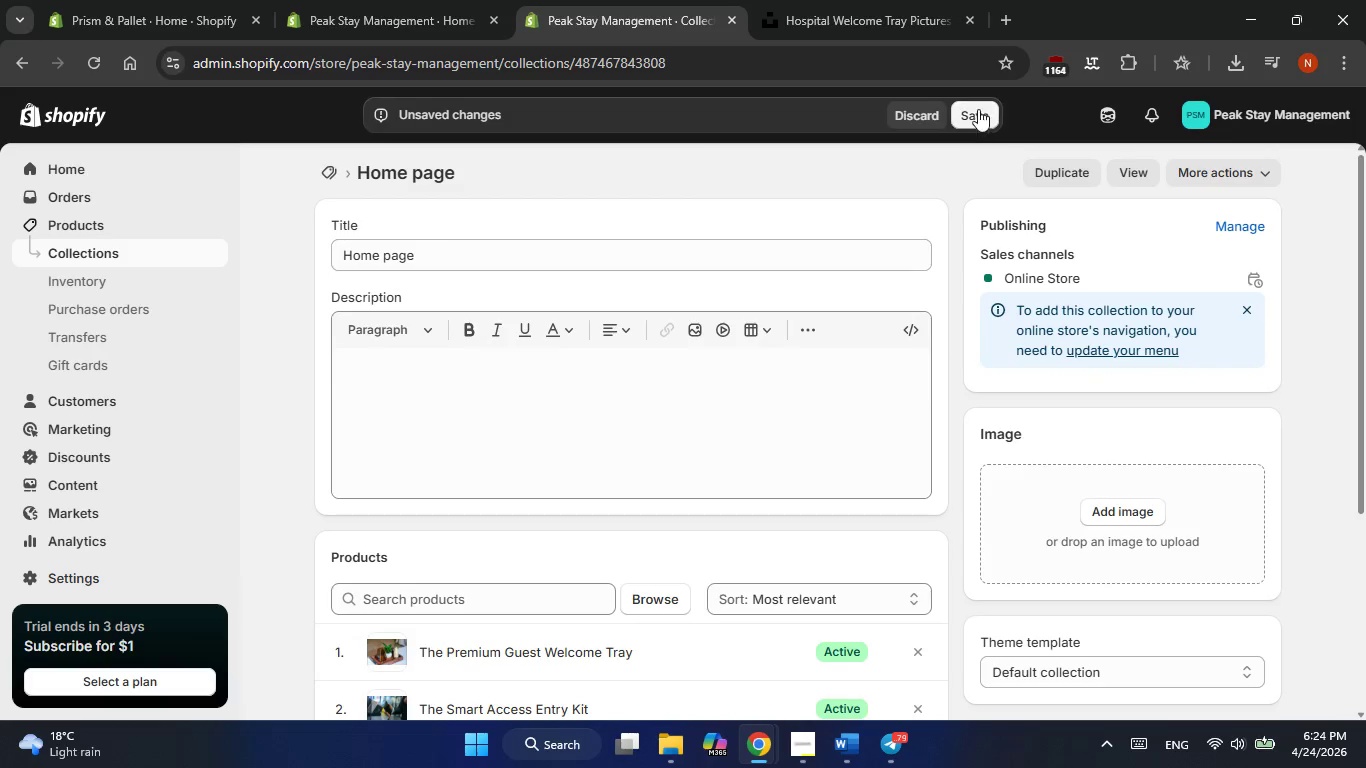 
left_click([979, 106])
 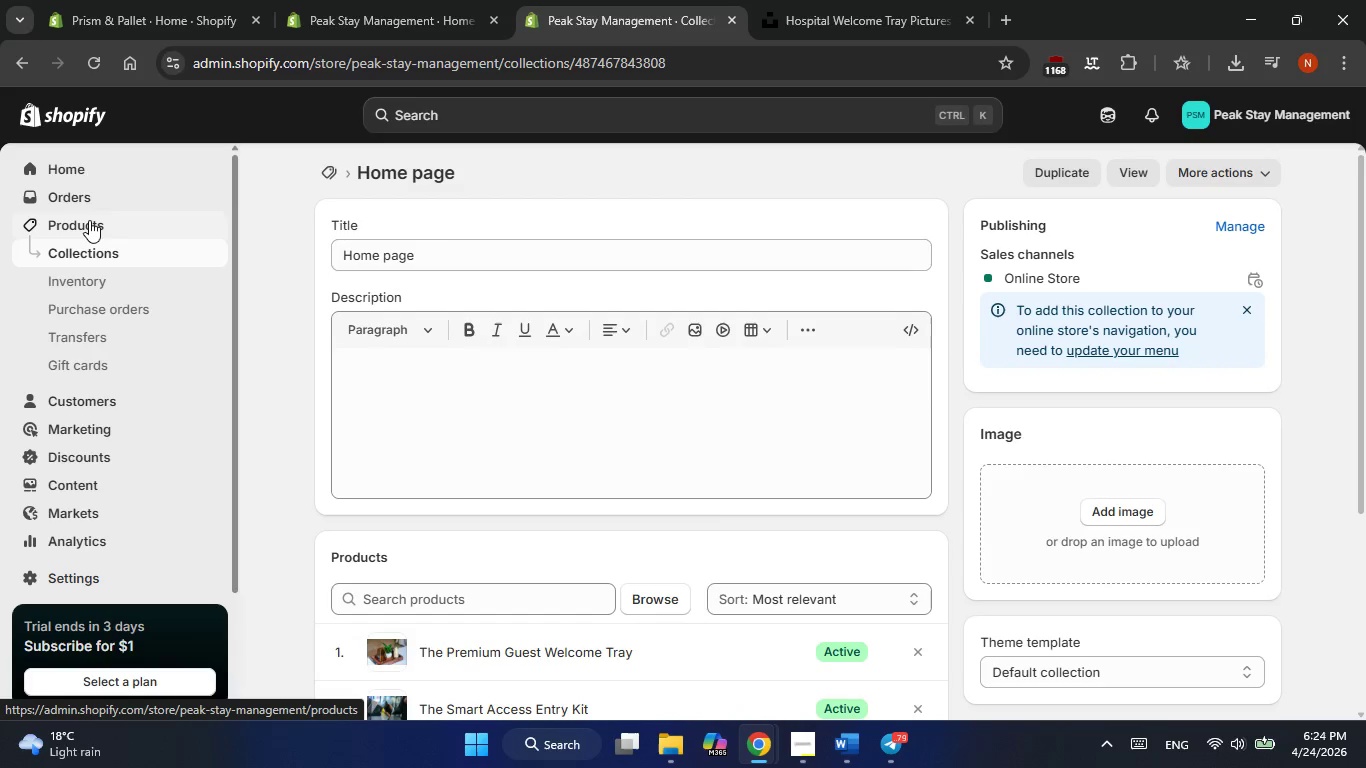 
scroll: coordinate [89, 310], scroll_direction: down, amount: 2.0
 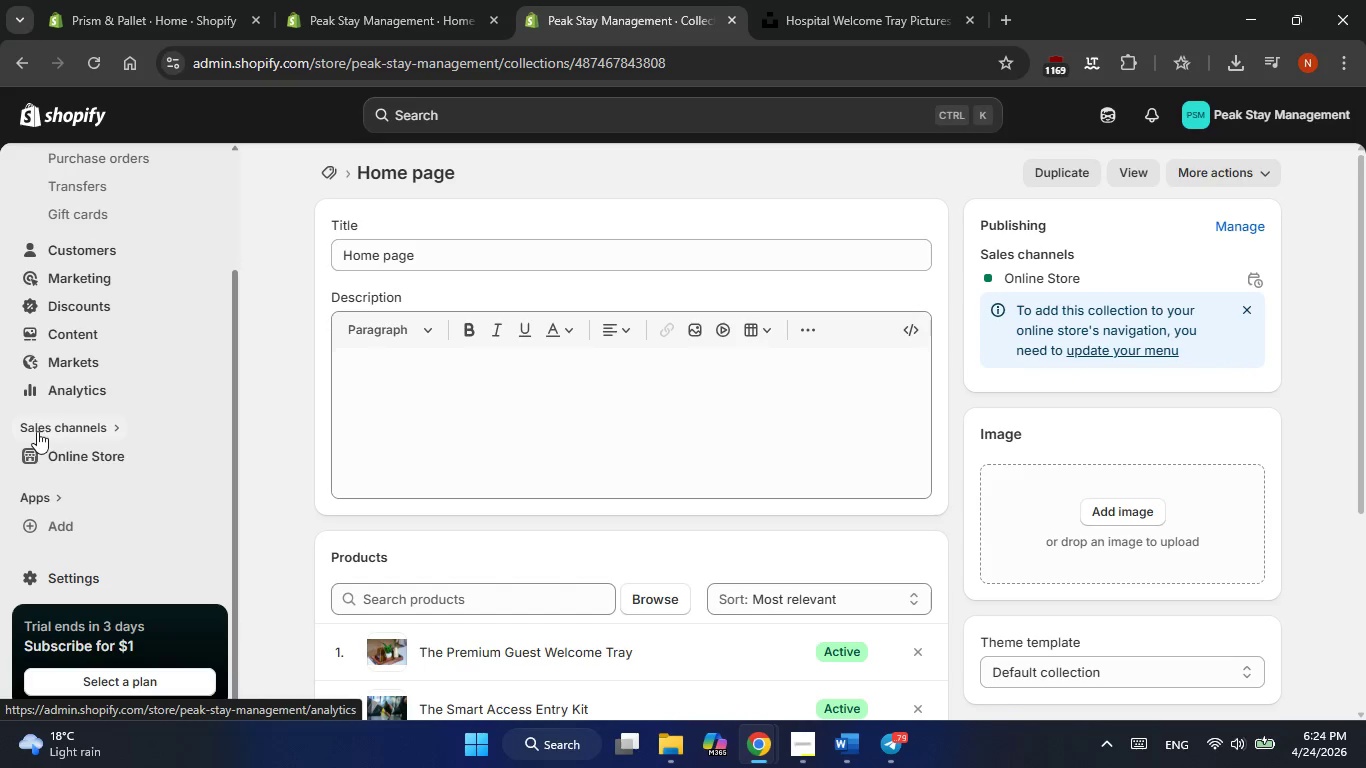 
left_click([70, 451])
 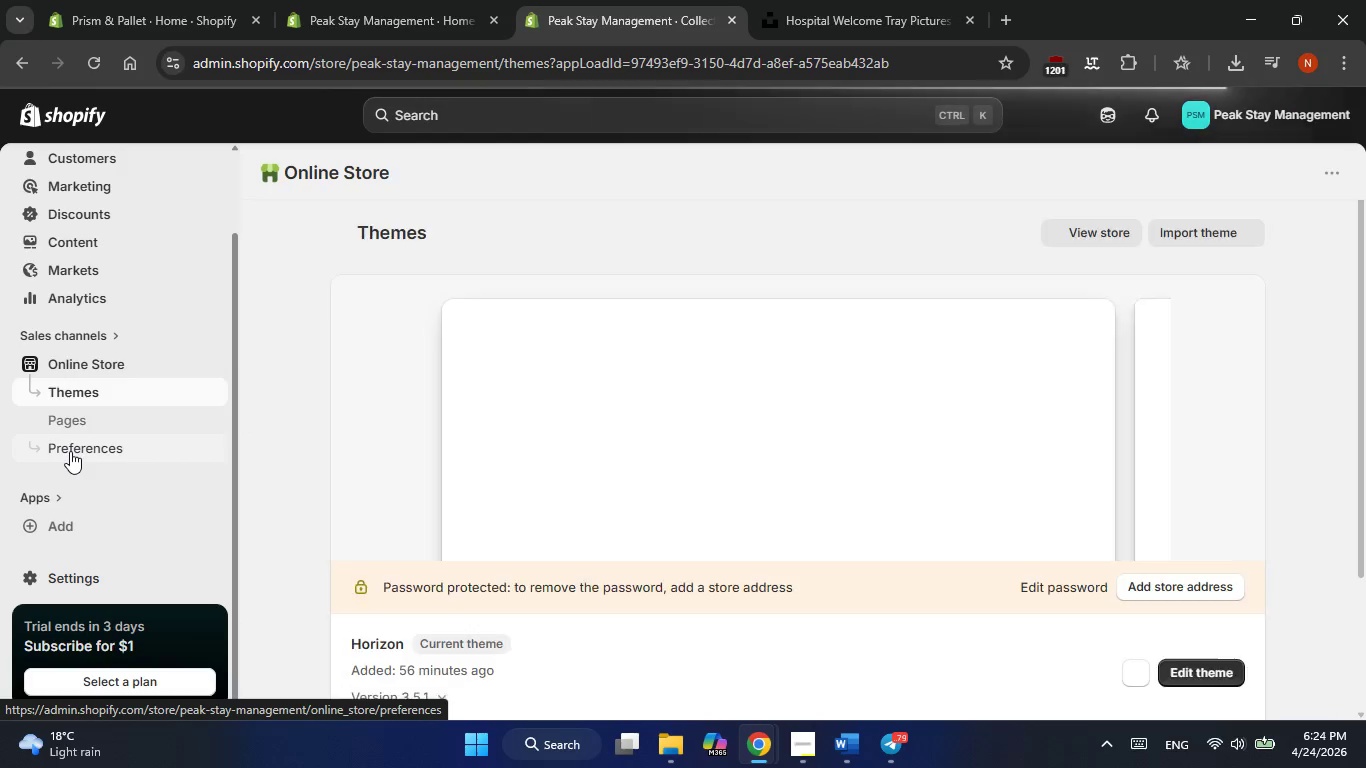 
wait(6.05)
 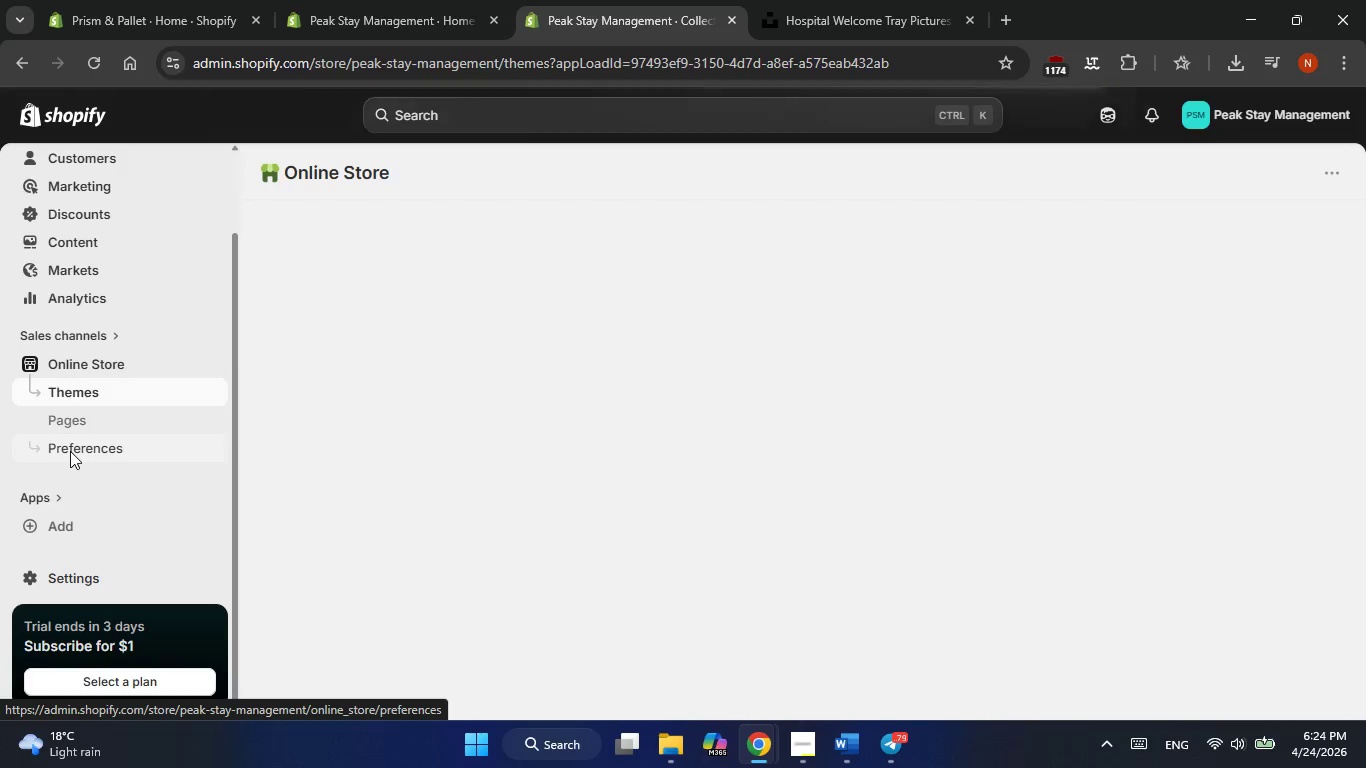 
scroll: coordinate [611, 446], scroll_direction: down, amount: 2.0
 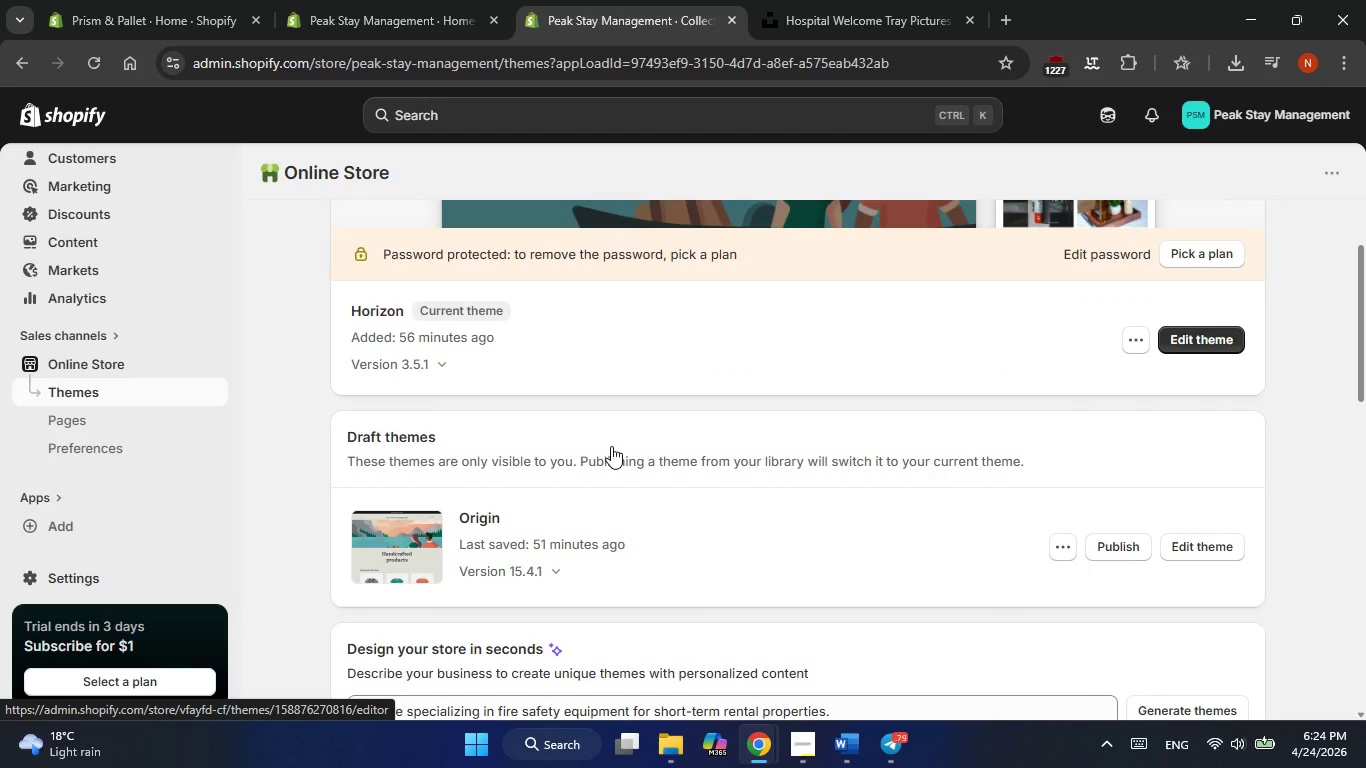 
scroll: coordinate [611, 446], scroll_direction: none, amount: 0.0
 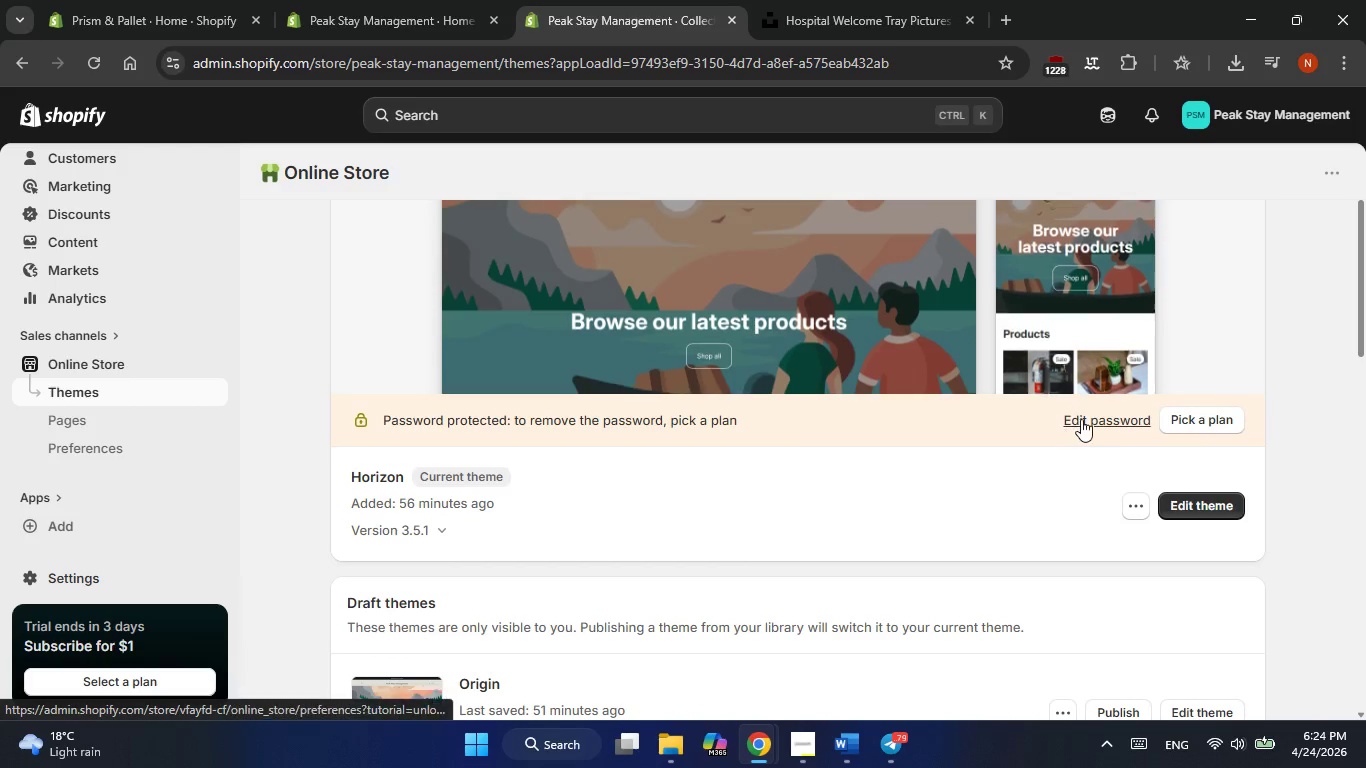 
left_click([1081, 419])
 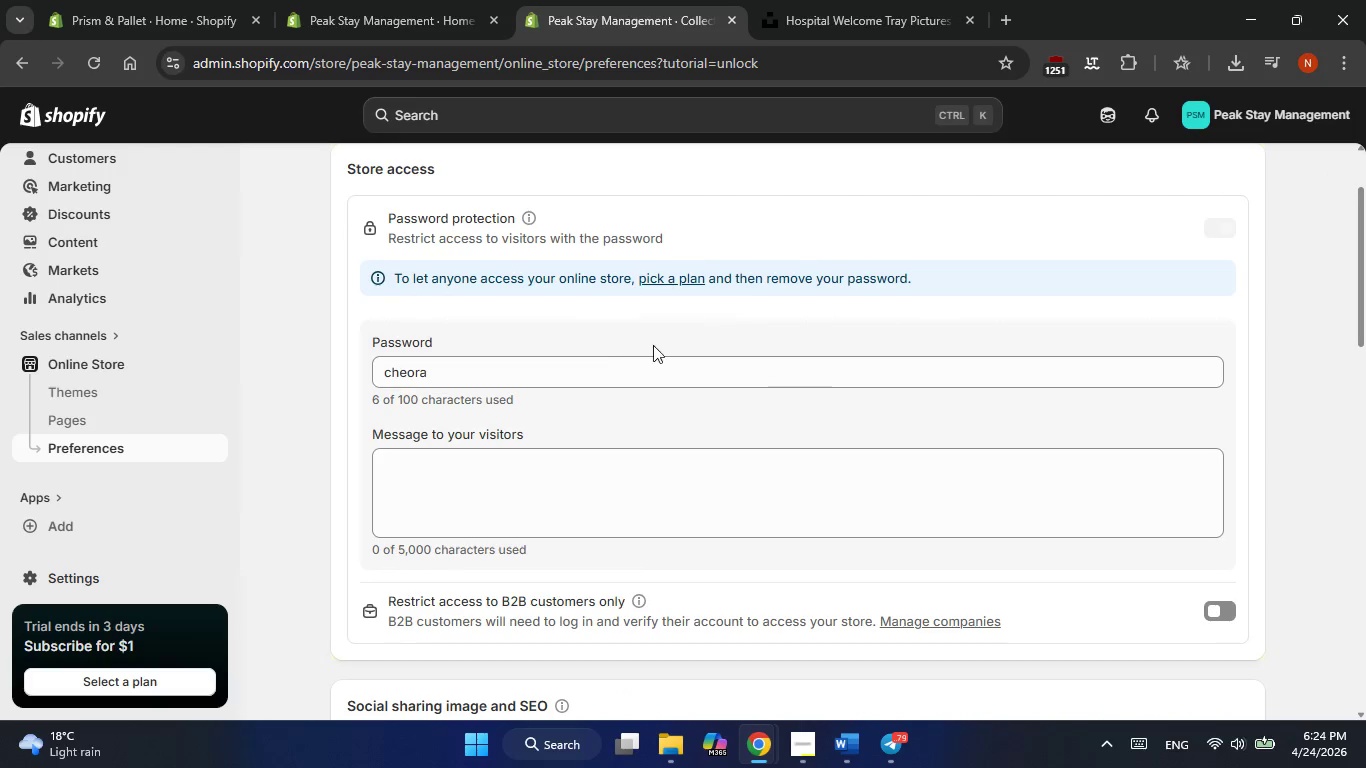 
double_click([500, 381])
 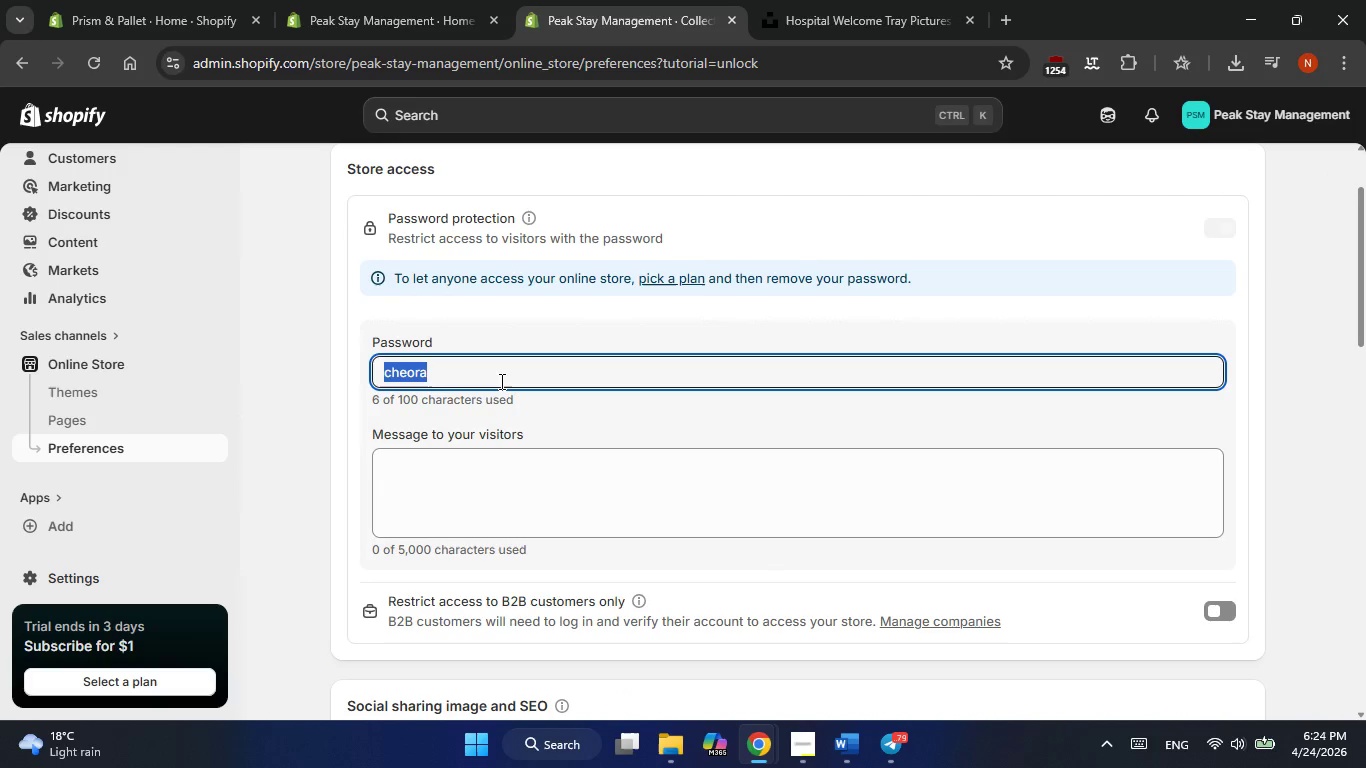 
type(shopify)
 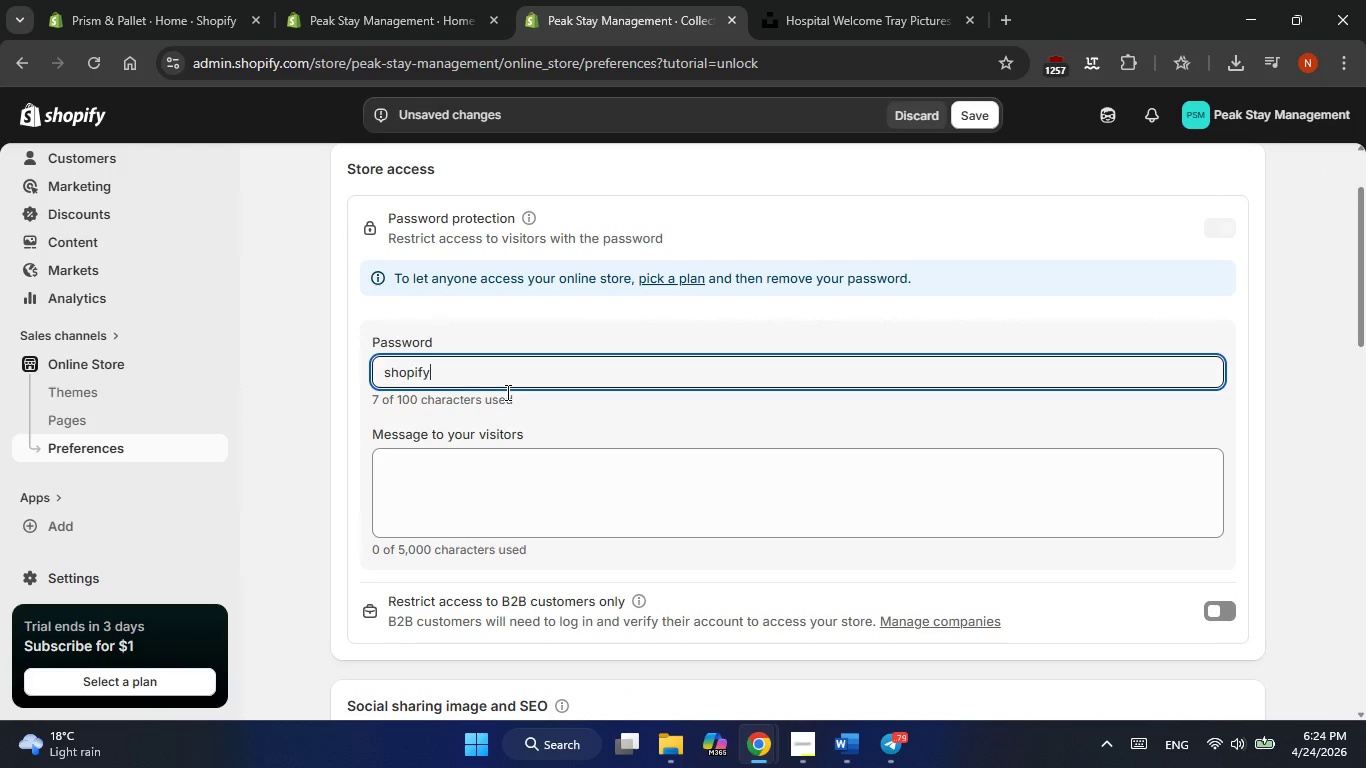 
wait(8.25)
 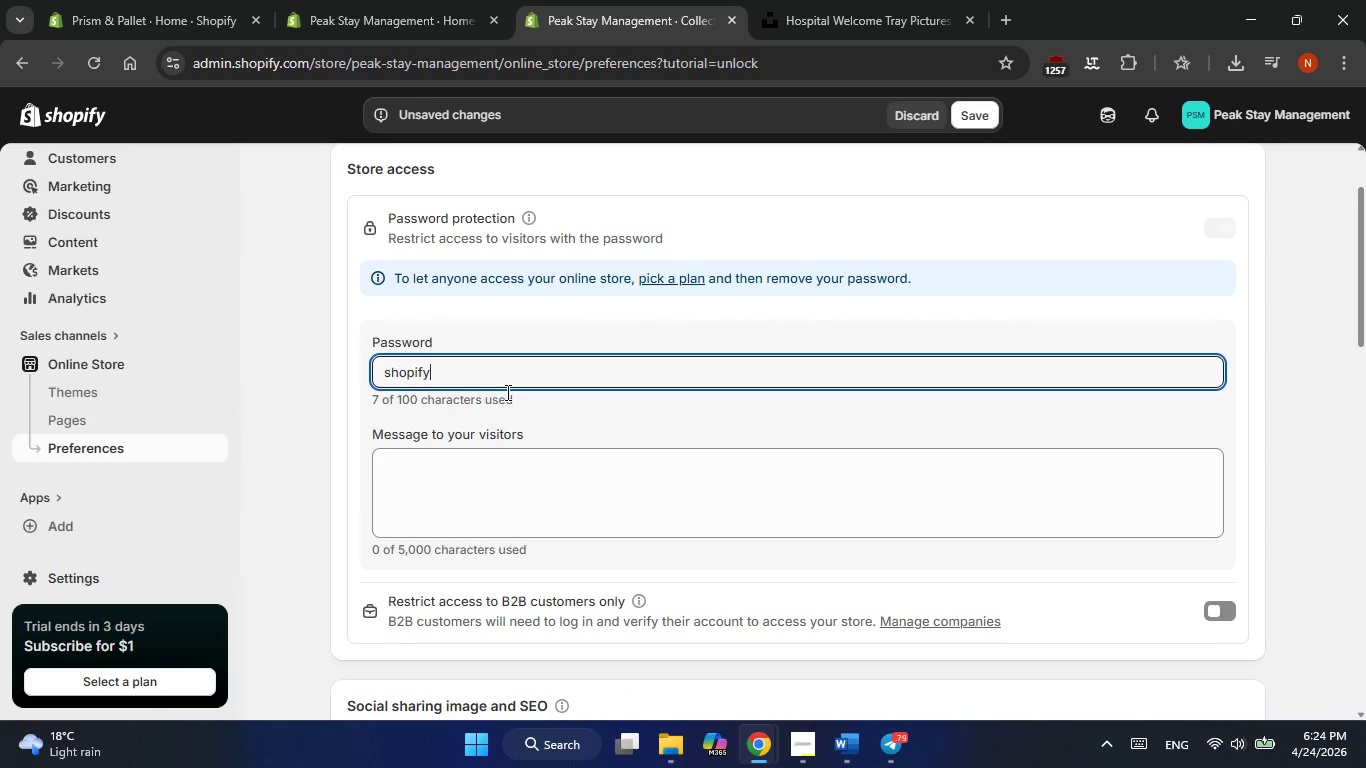 
left_click([452, 373])
 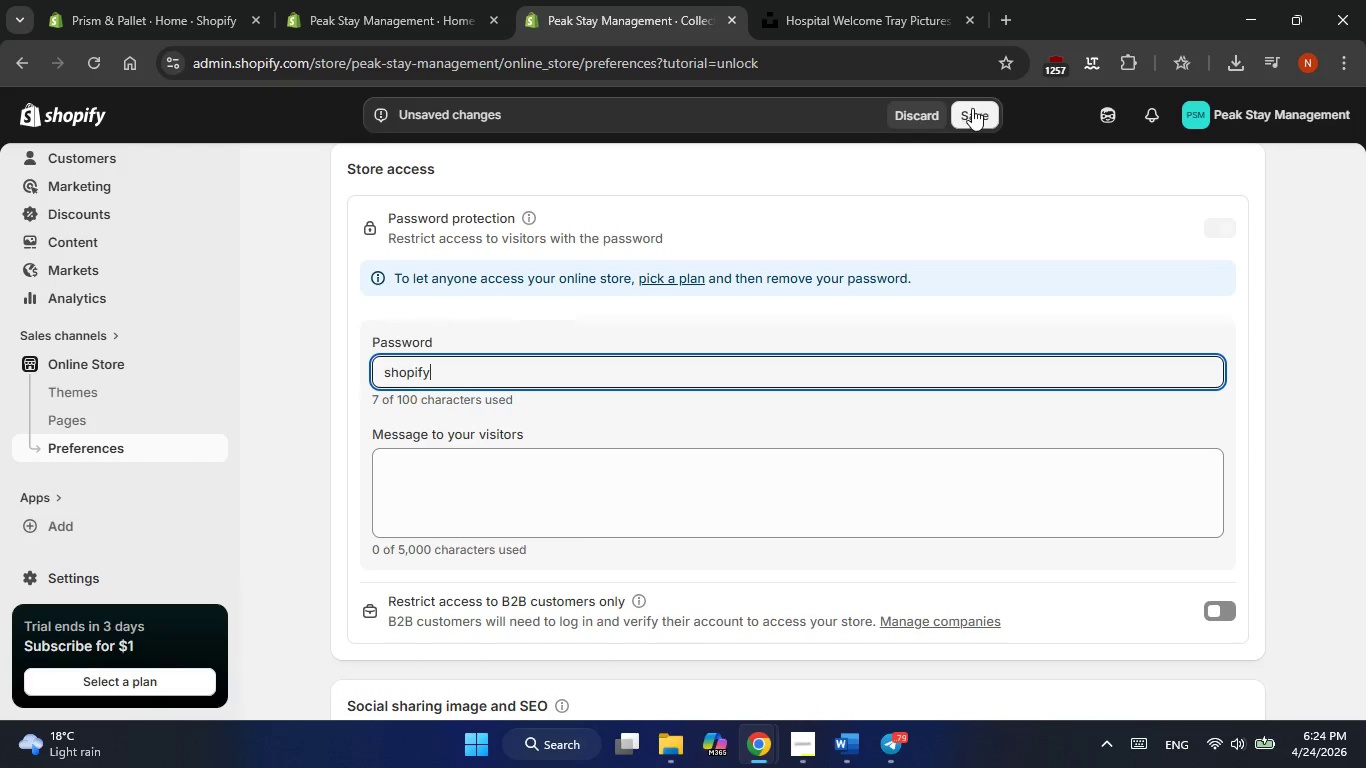 
left_click([972, 108])
 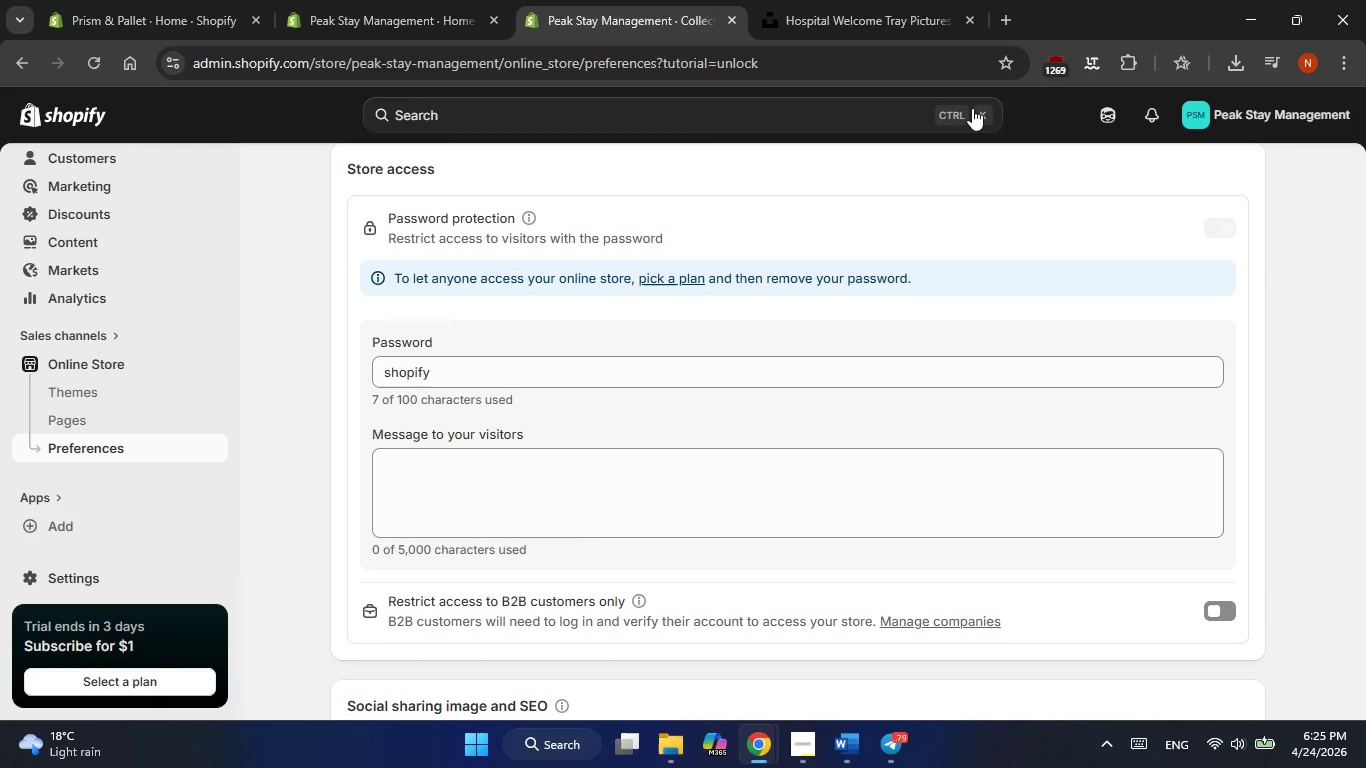 
wait(29.62)
 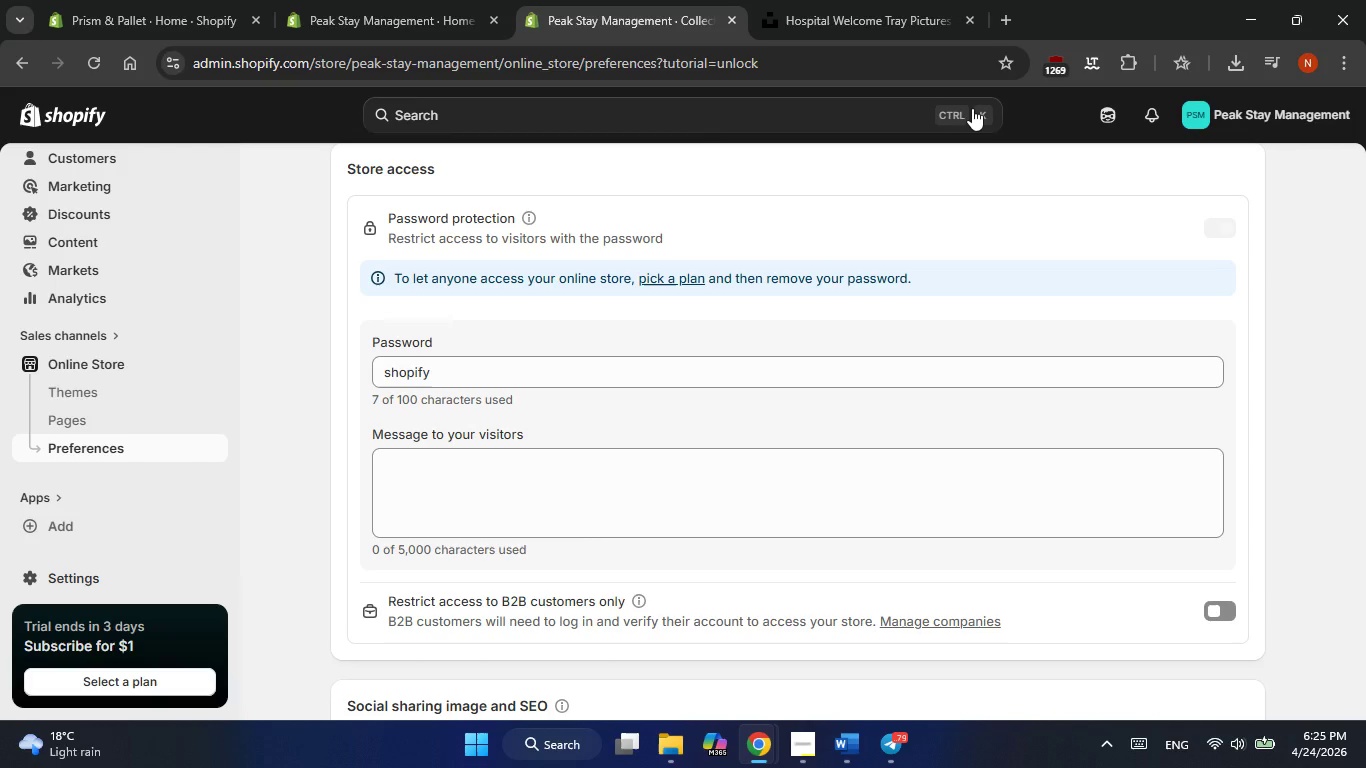 
left_click([446, 478])
 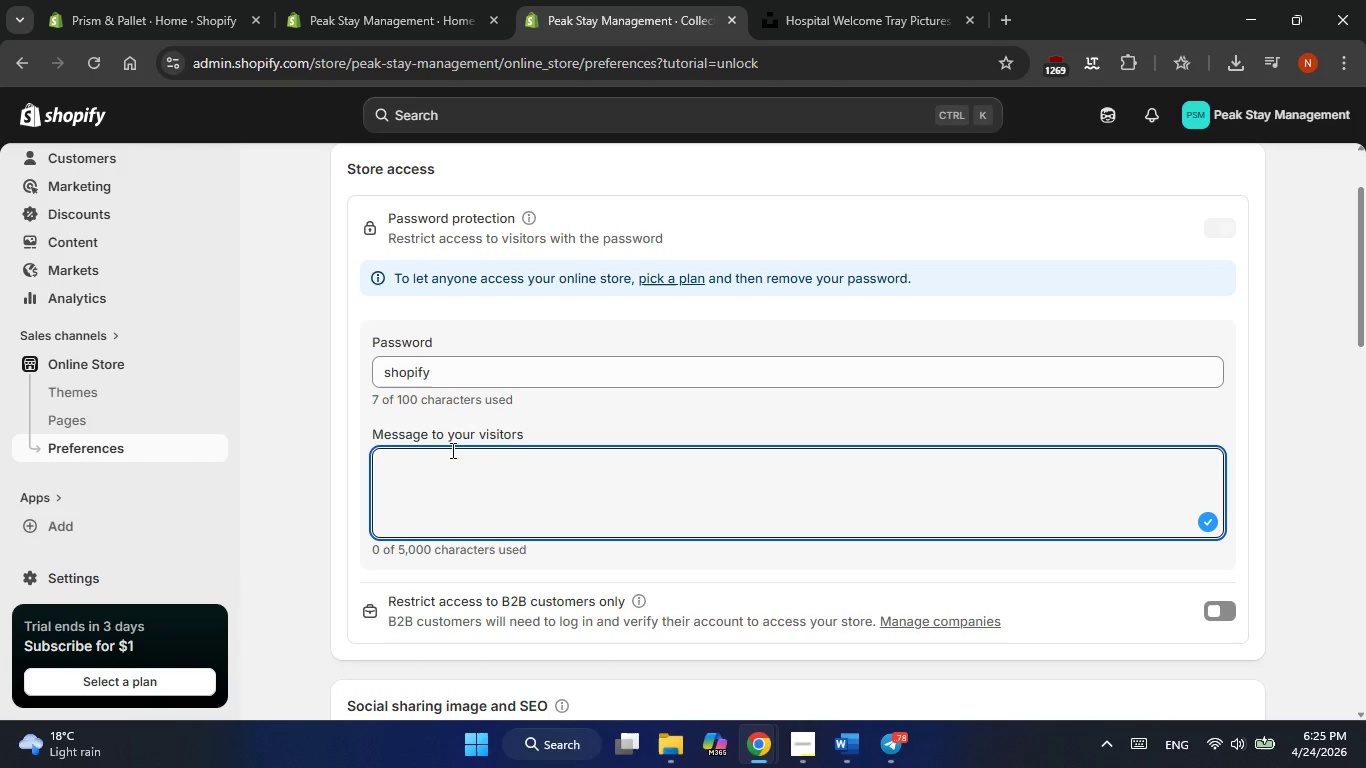 
wait(6.45)
 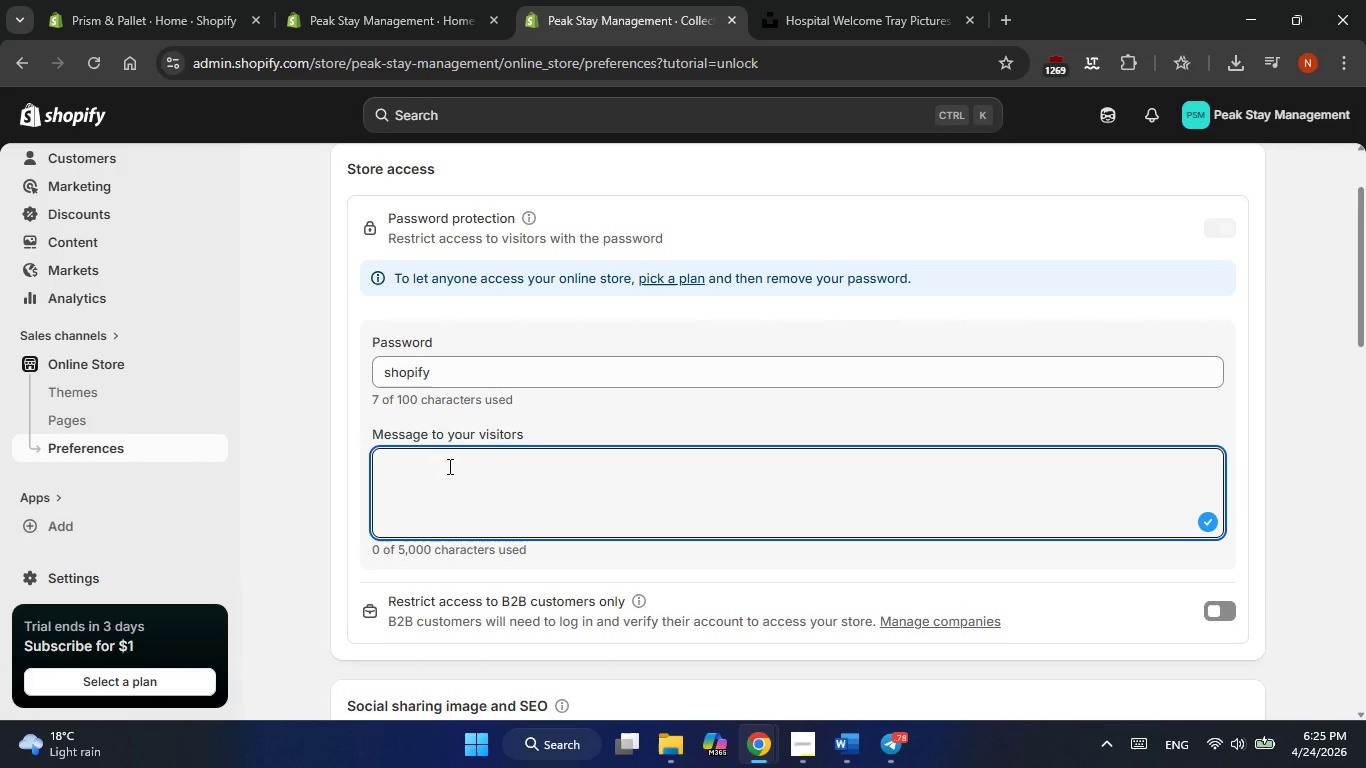 
scroll: coordinate [917, 371], scroll_direction: up, amount: 8.0
 